 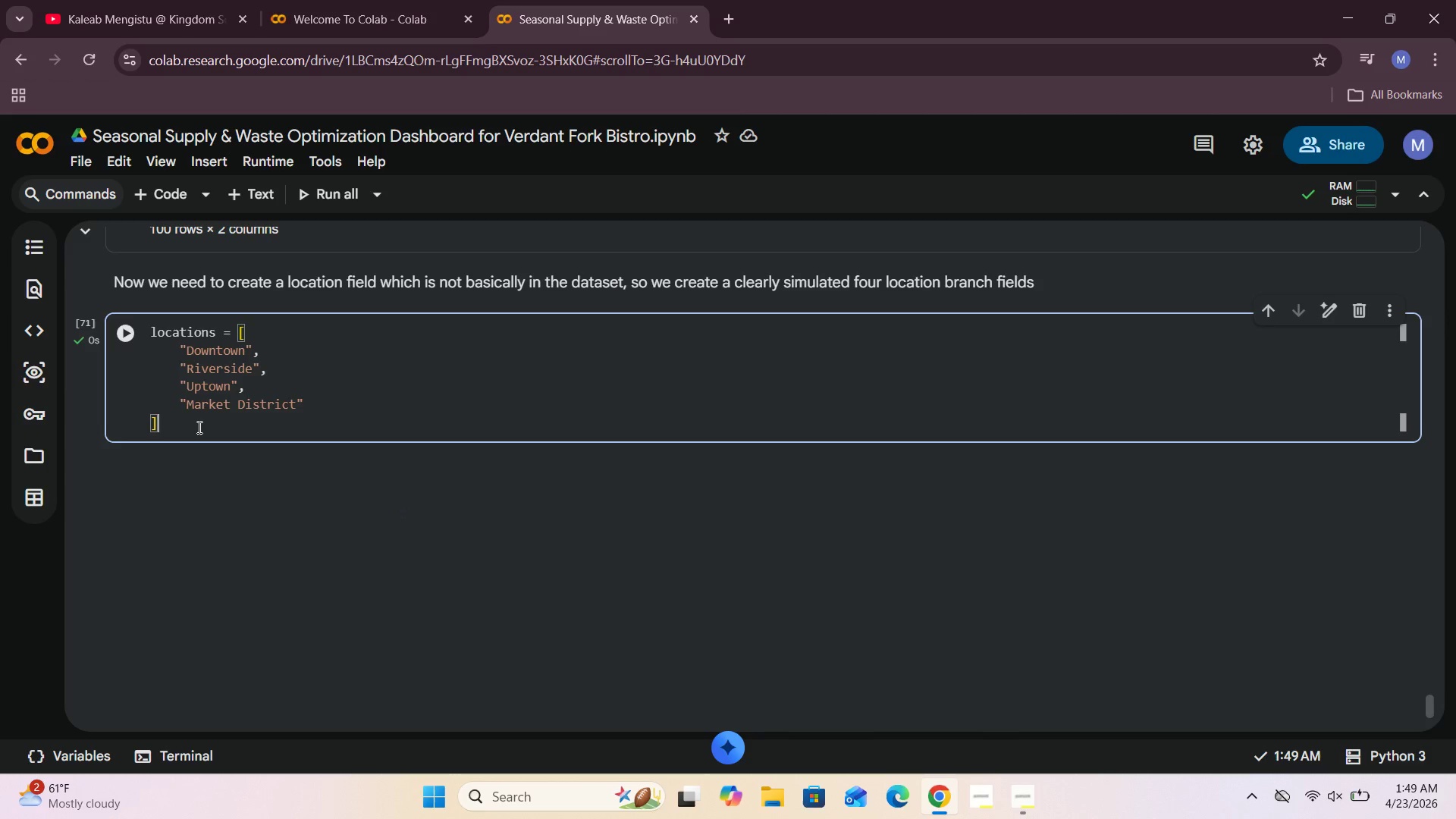 
left_click([171, 187])
 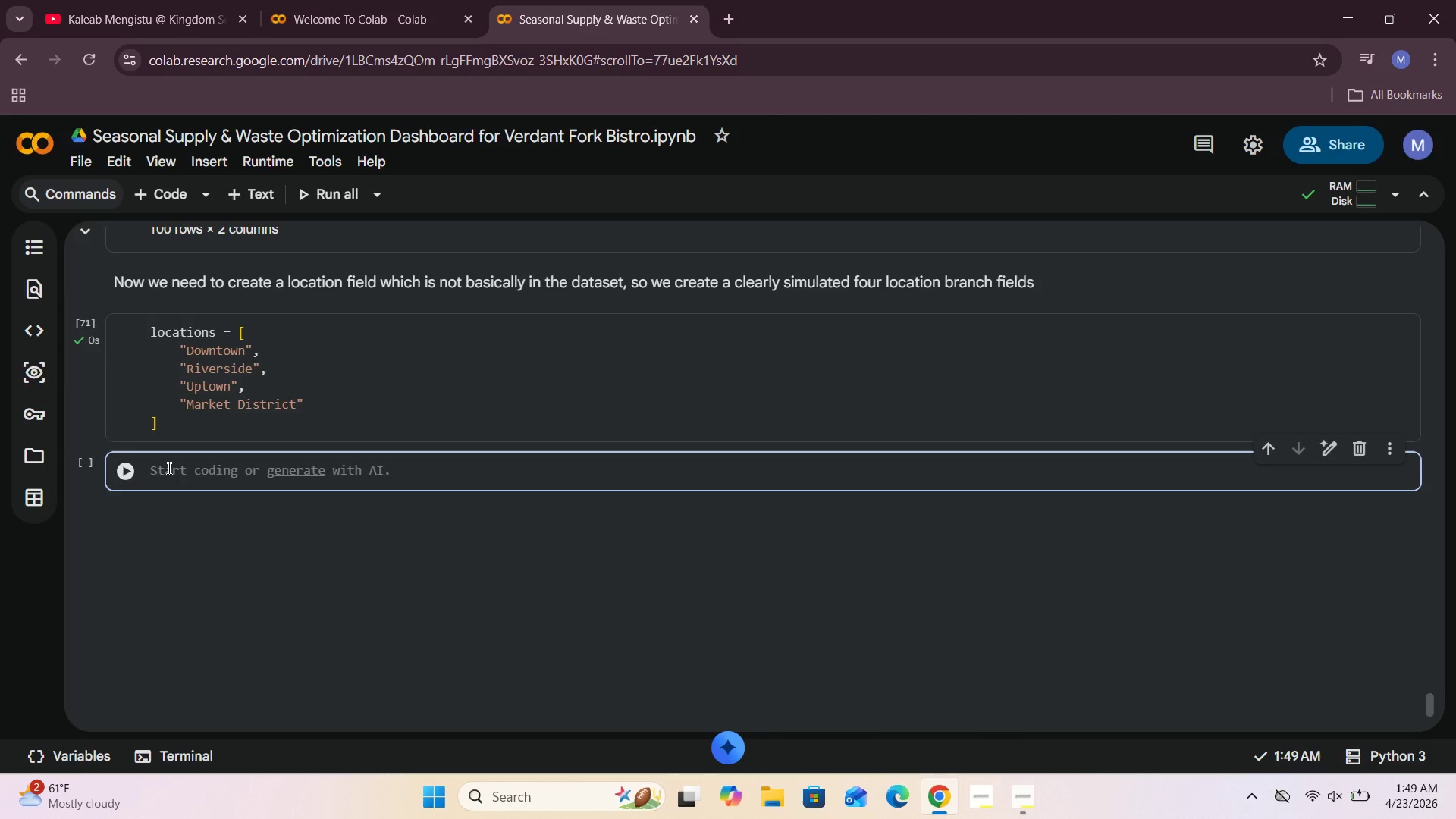 
type(verdant["Location)
 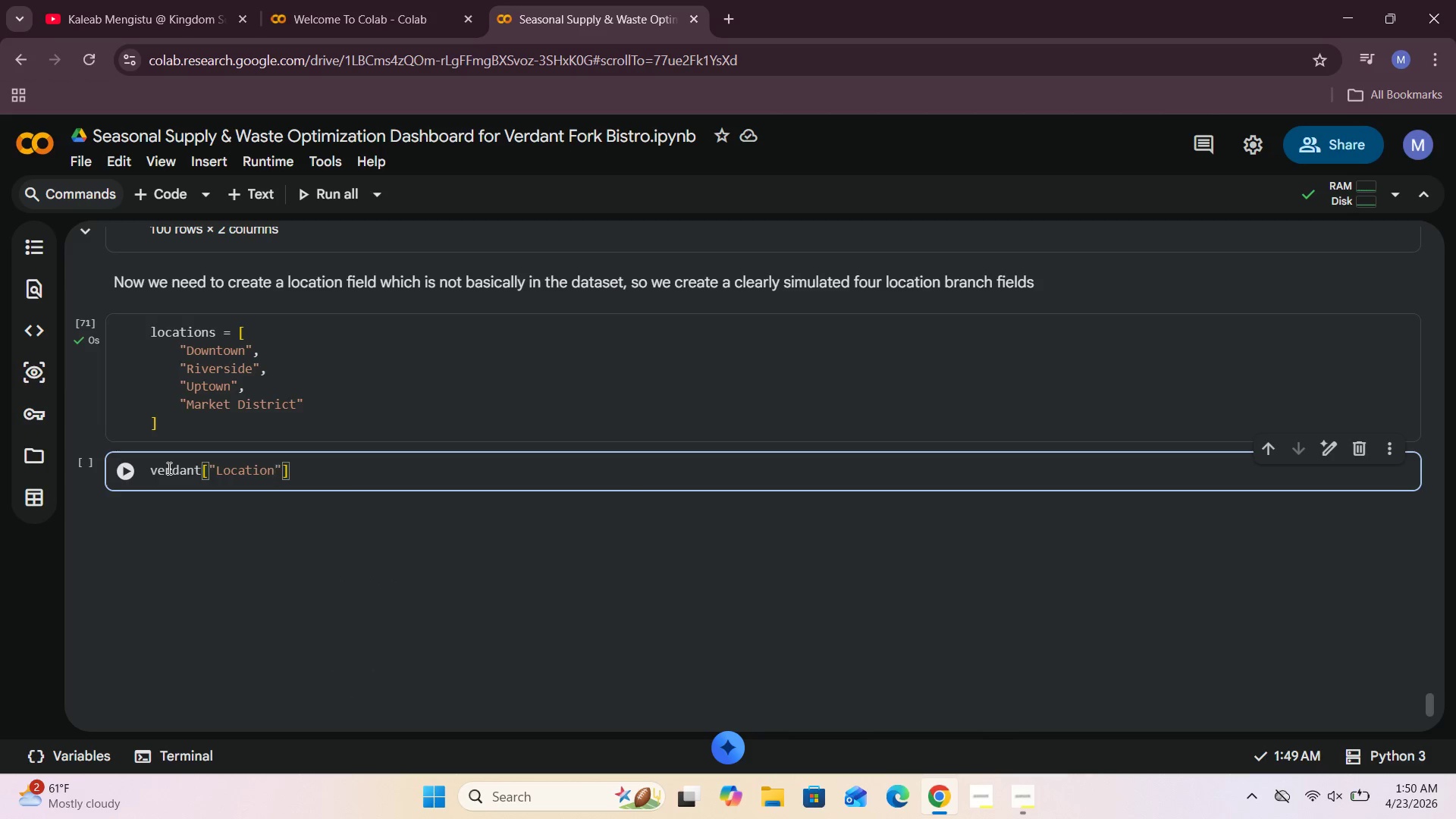 
key(ArrowRight)
 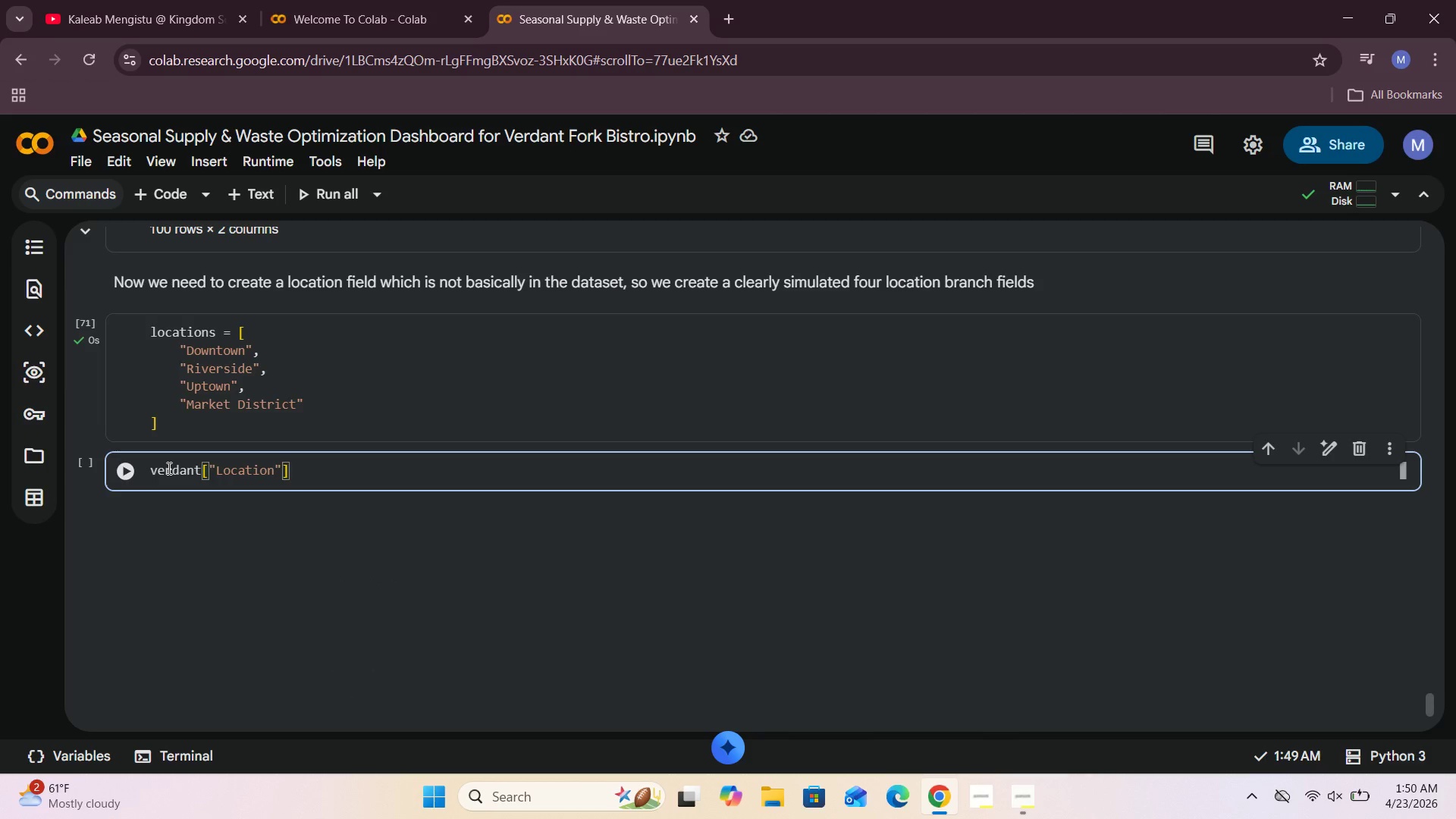 
key(ArrowRight)
 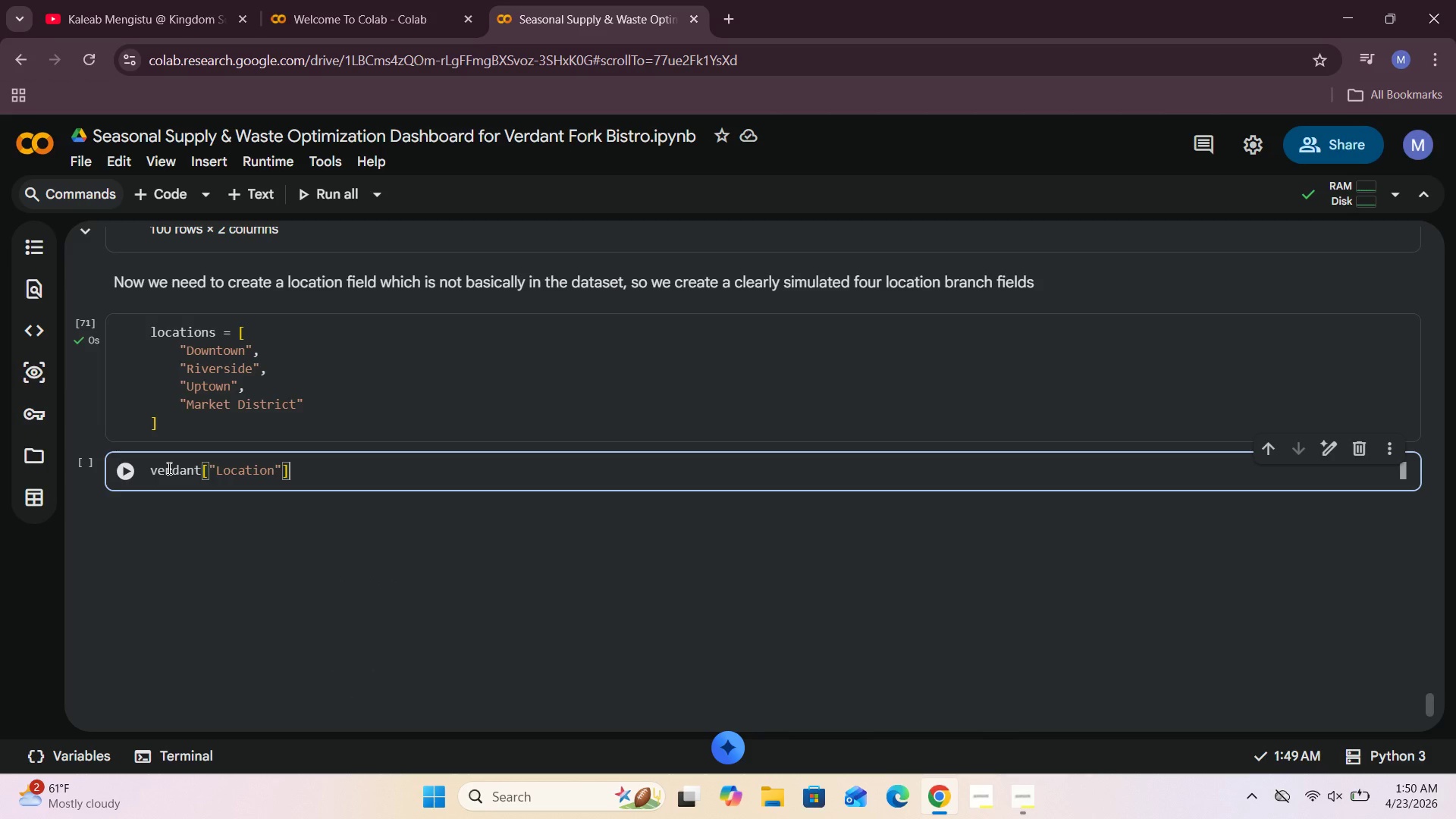 
type( = [locations[i %)
 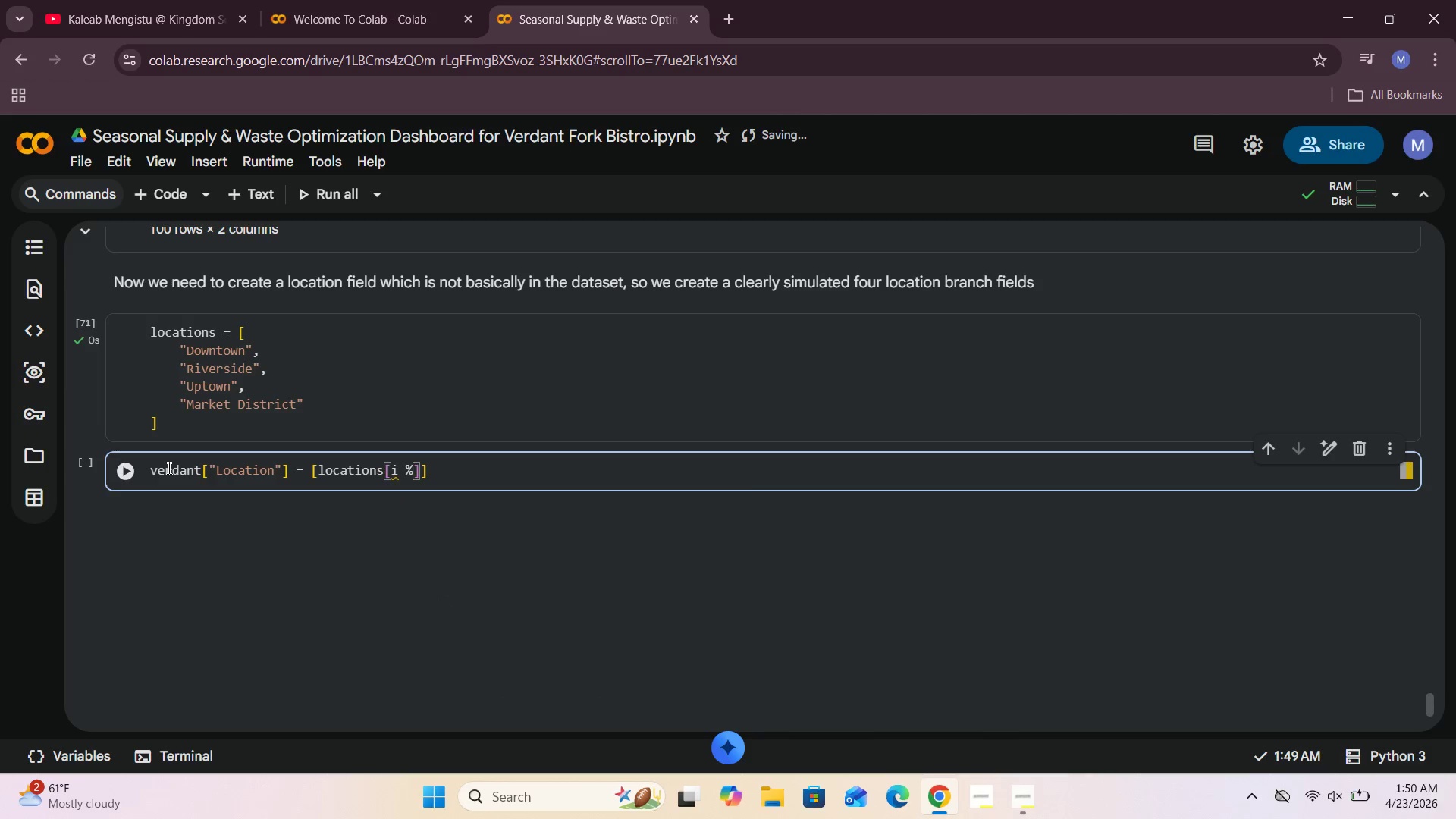 
type( len(locations)
 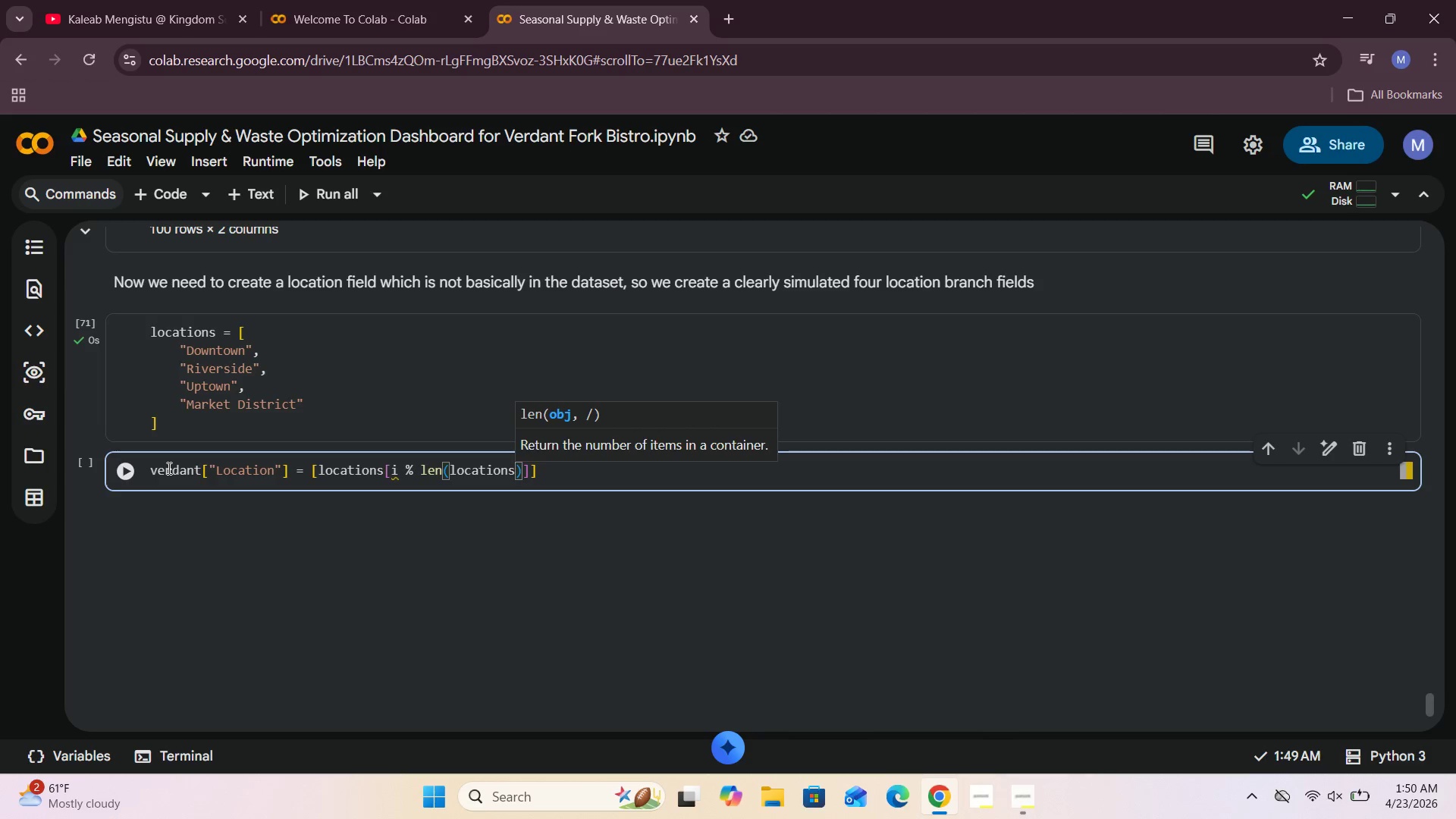 
left_click([588, 485])
 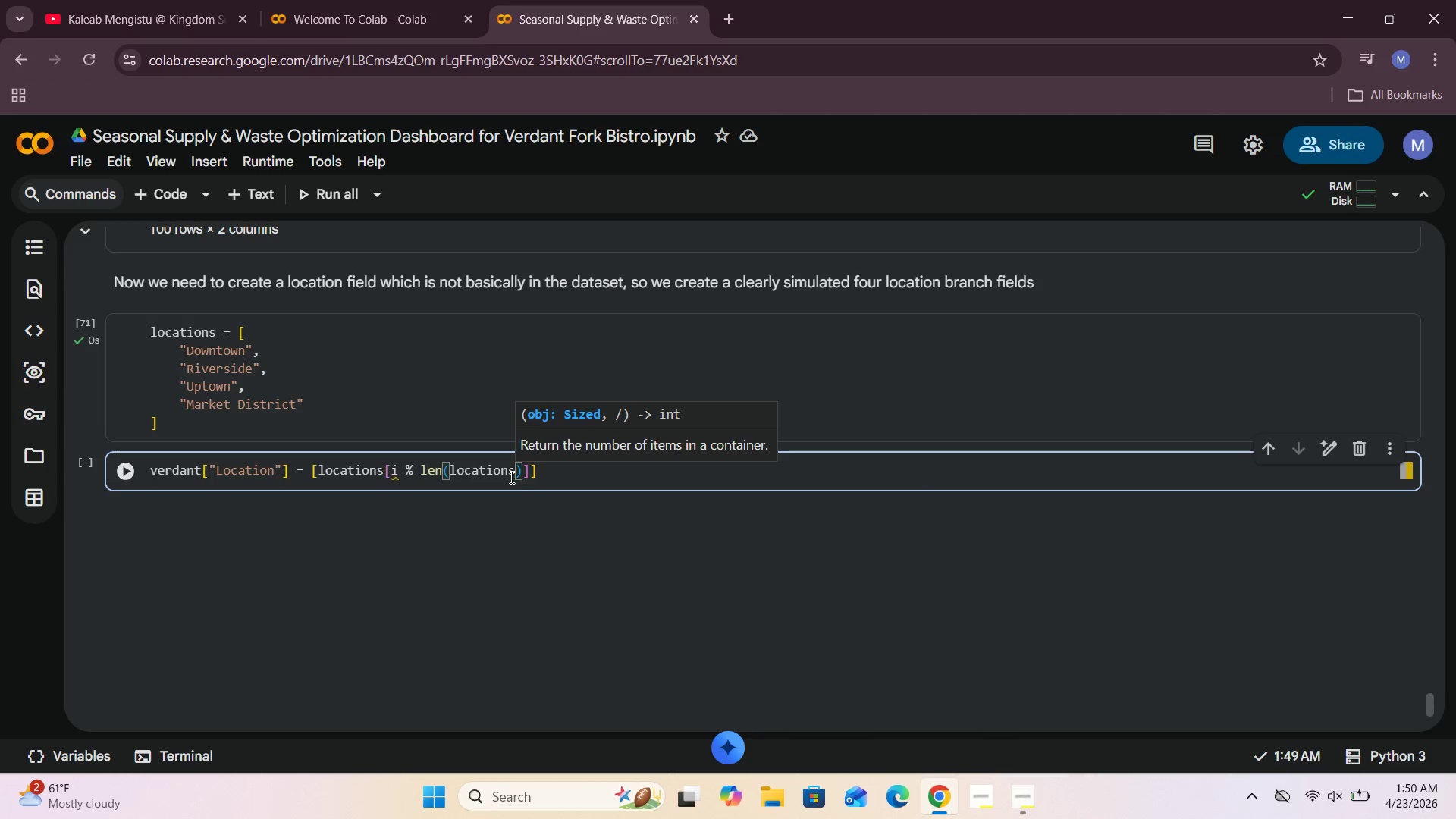 
left_click([551, 485])
 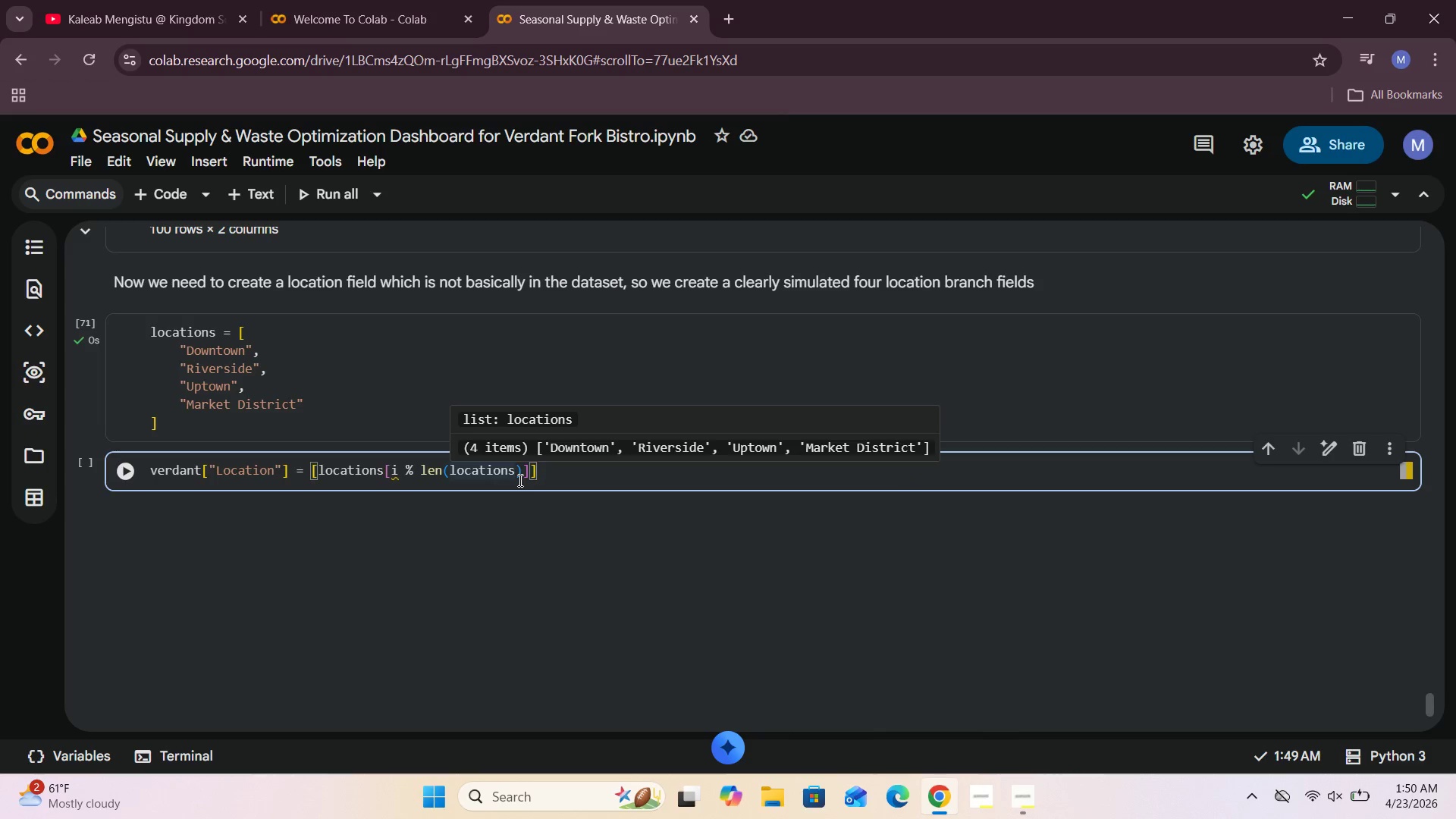 
left_click([529, 471])
 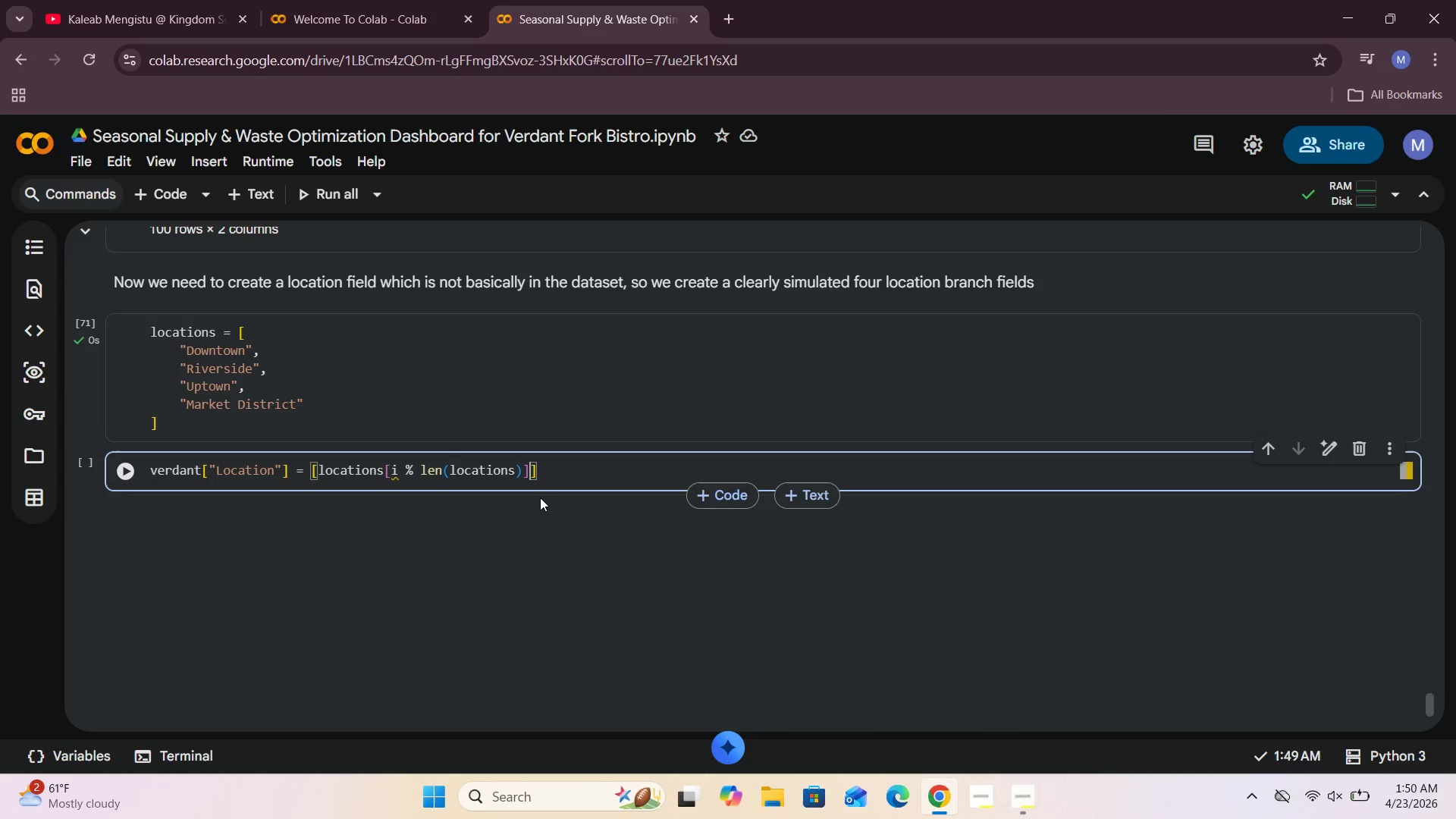 
type( fr i n rane)
key(Backspace)
type(ge(len(df)
 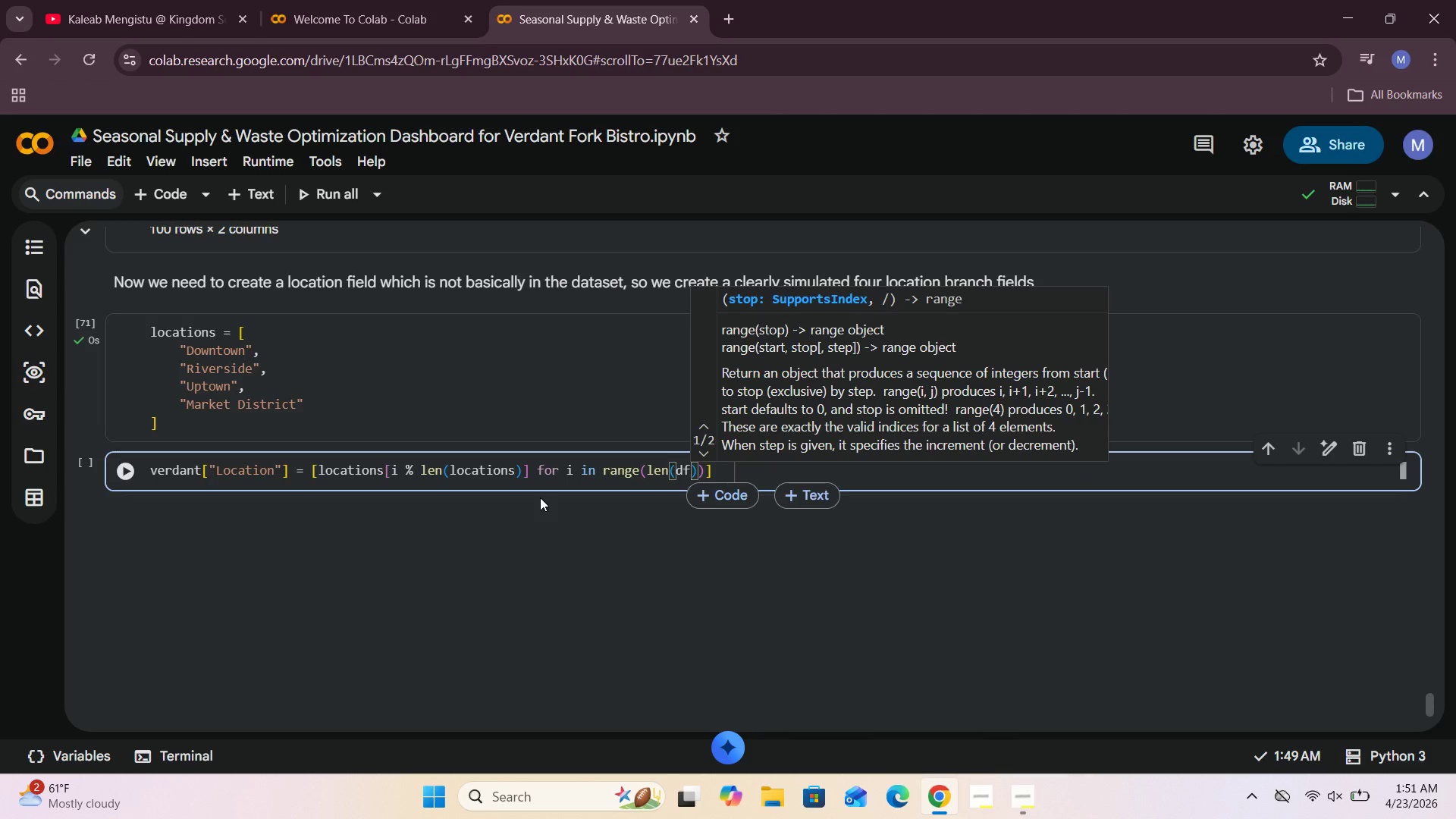 
hold_key(key=O, duration=0.41)
 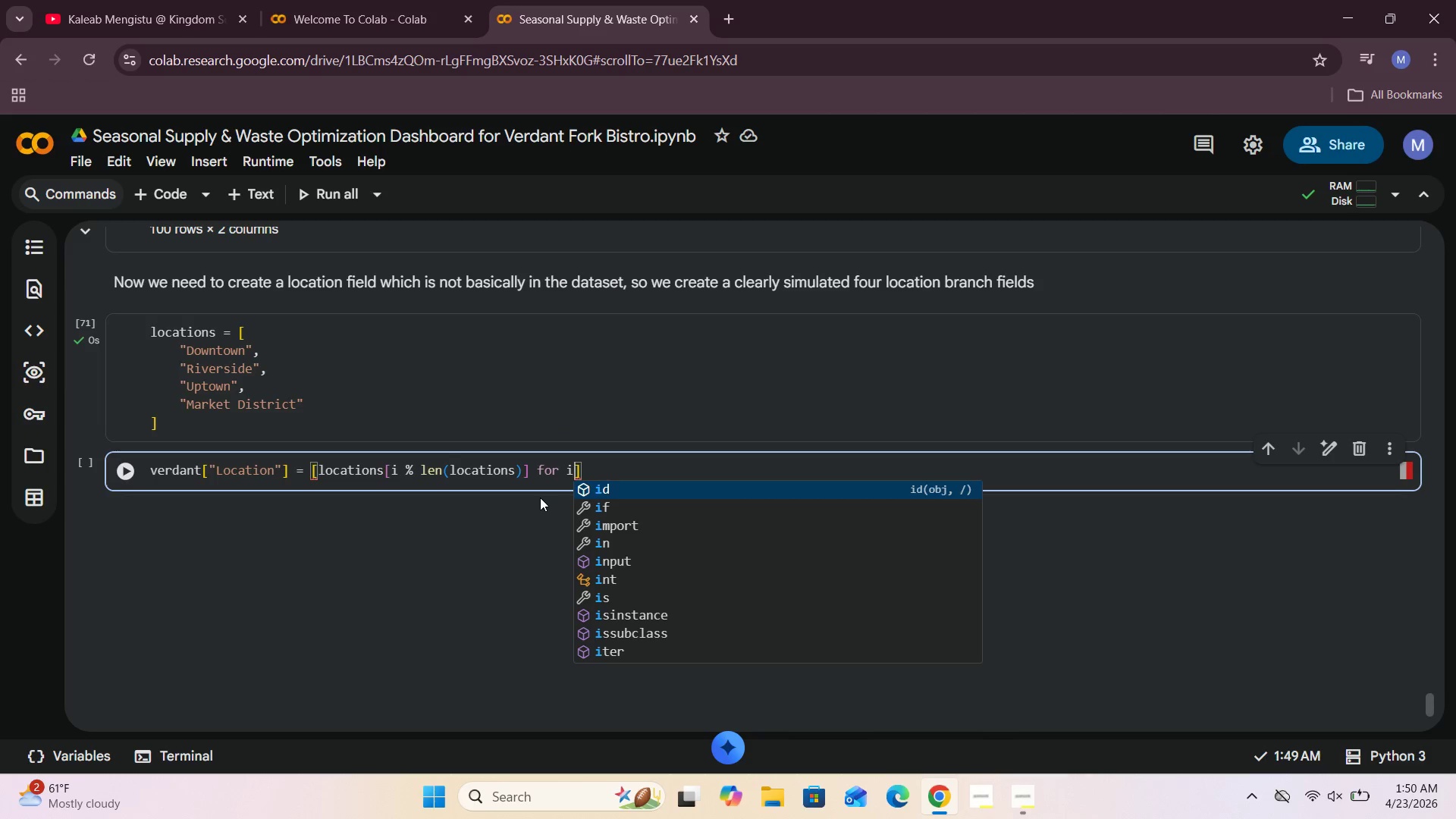 
wait(6.72)
 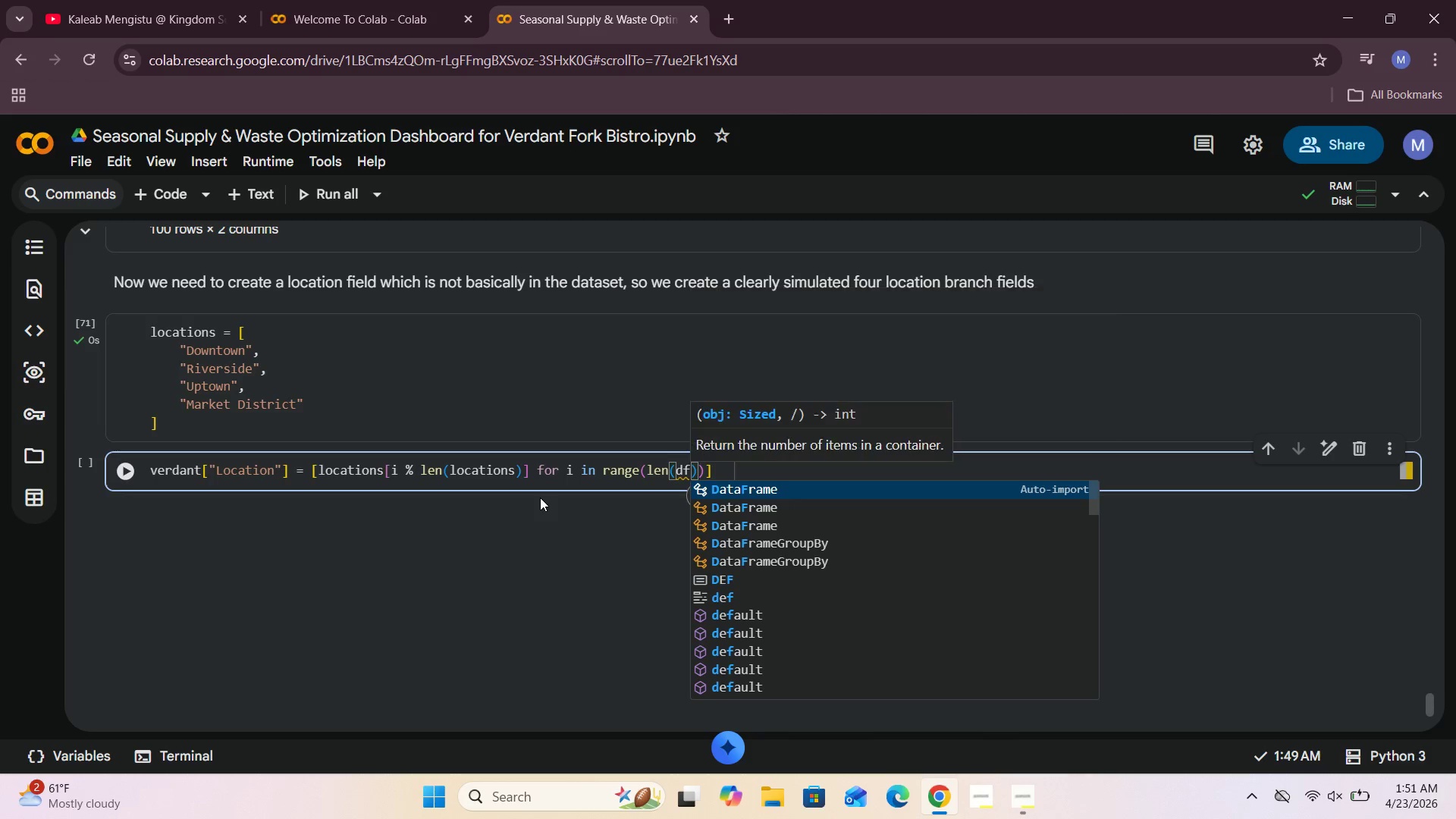 
left_click([452, 555])
 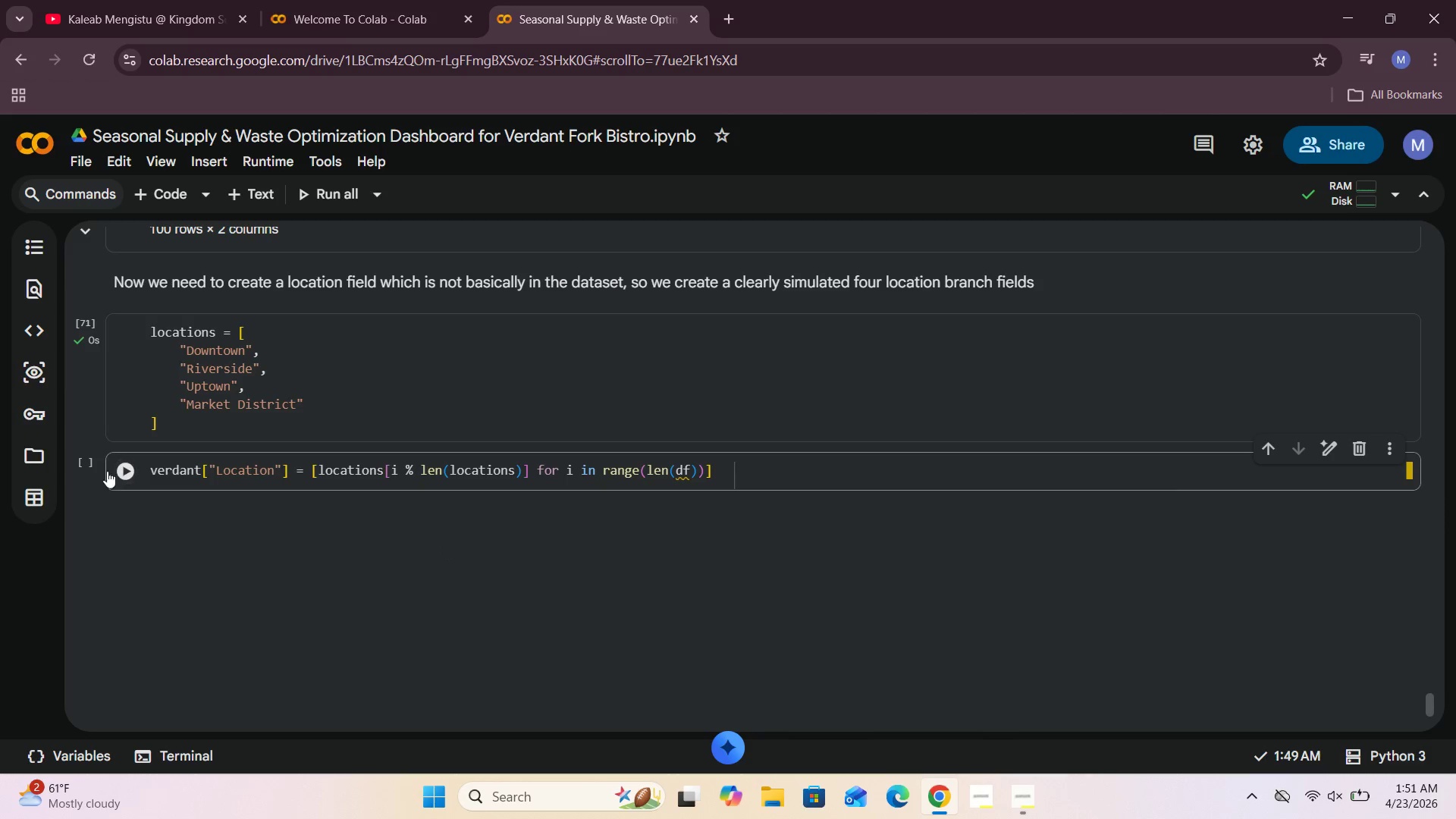 
left_click([119, 466])
 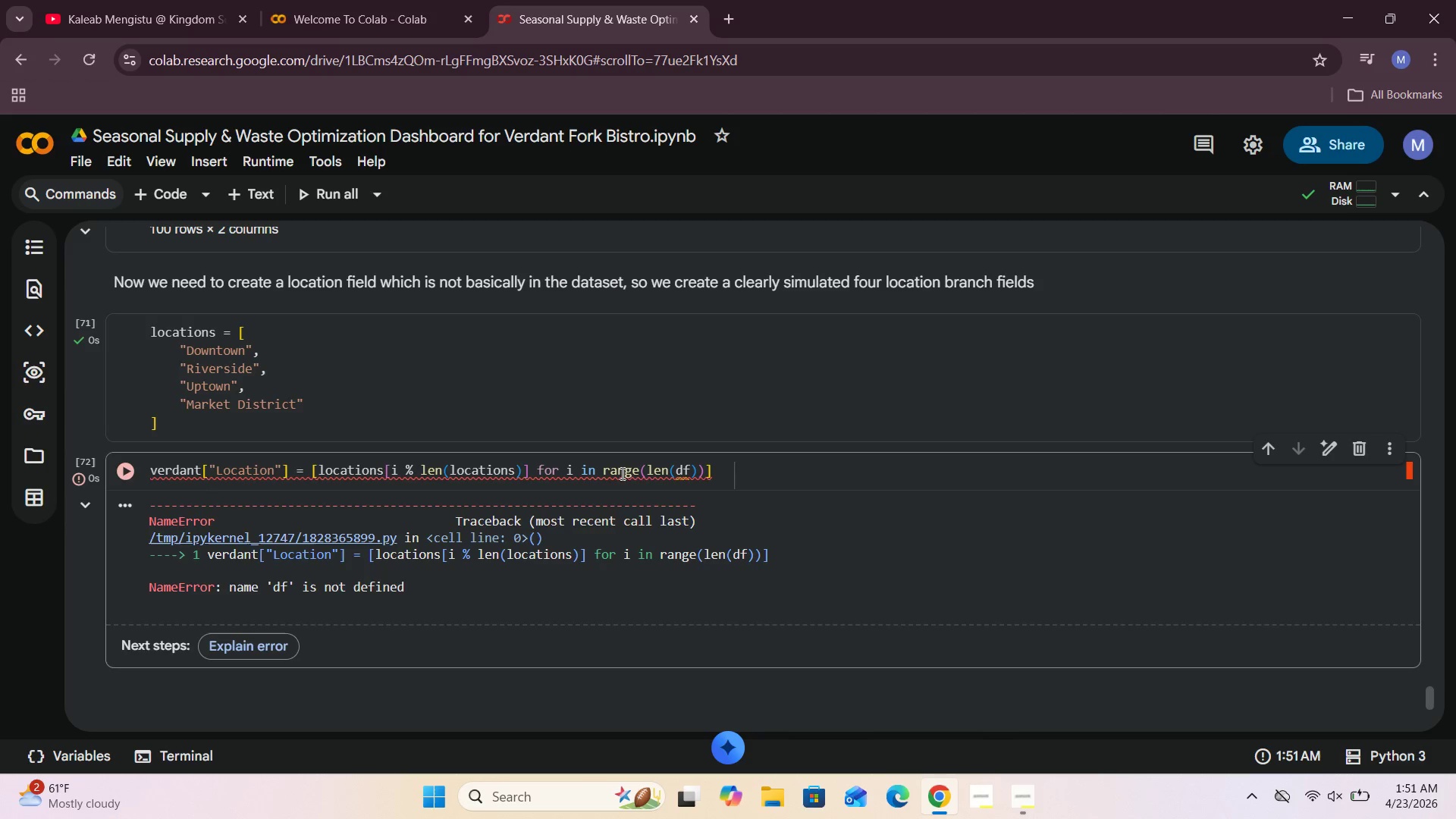 
left_click([692, 472])
 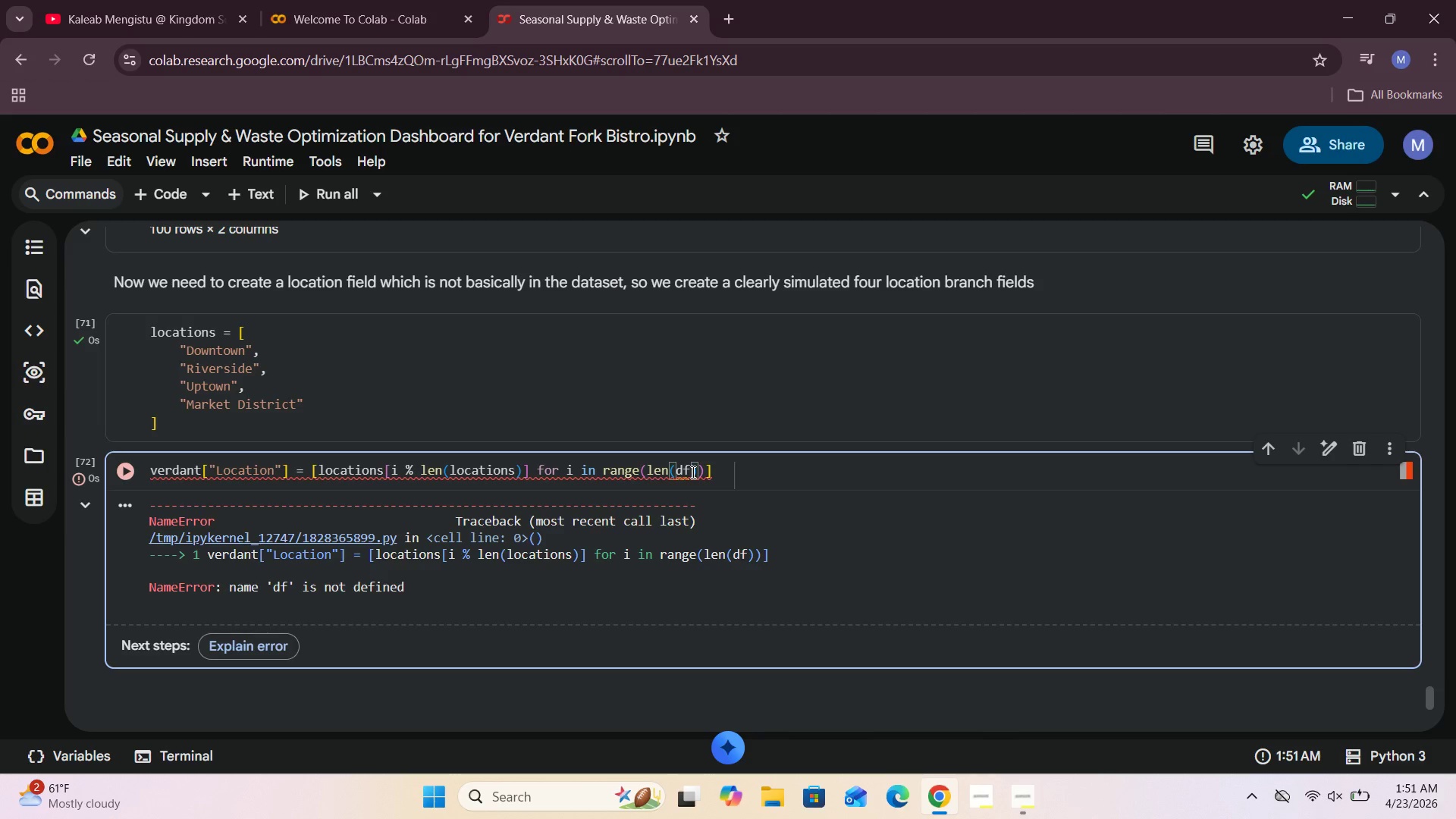 
key(Backspace)
key(Backspace)
type(vrdan)
key(Backspace)
type(nt)
 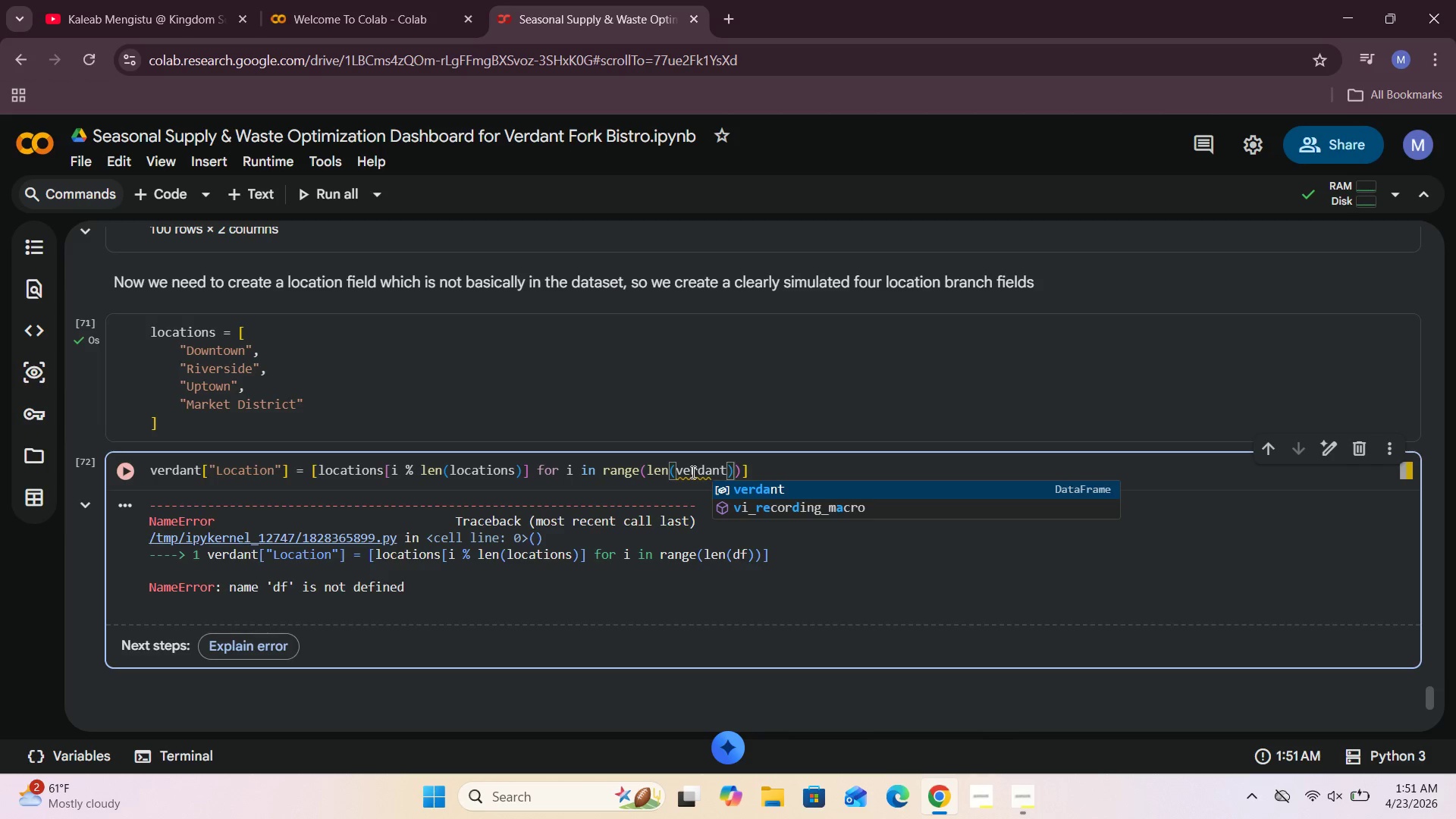 
hold_key(key=E, duration=0.31)
 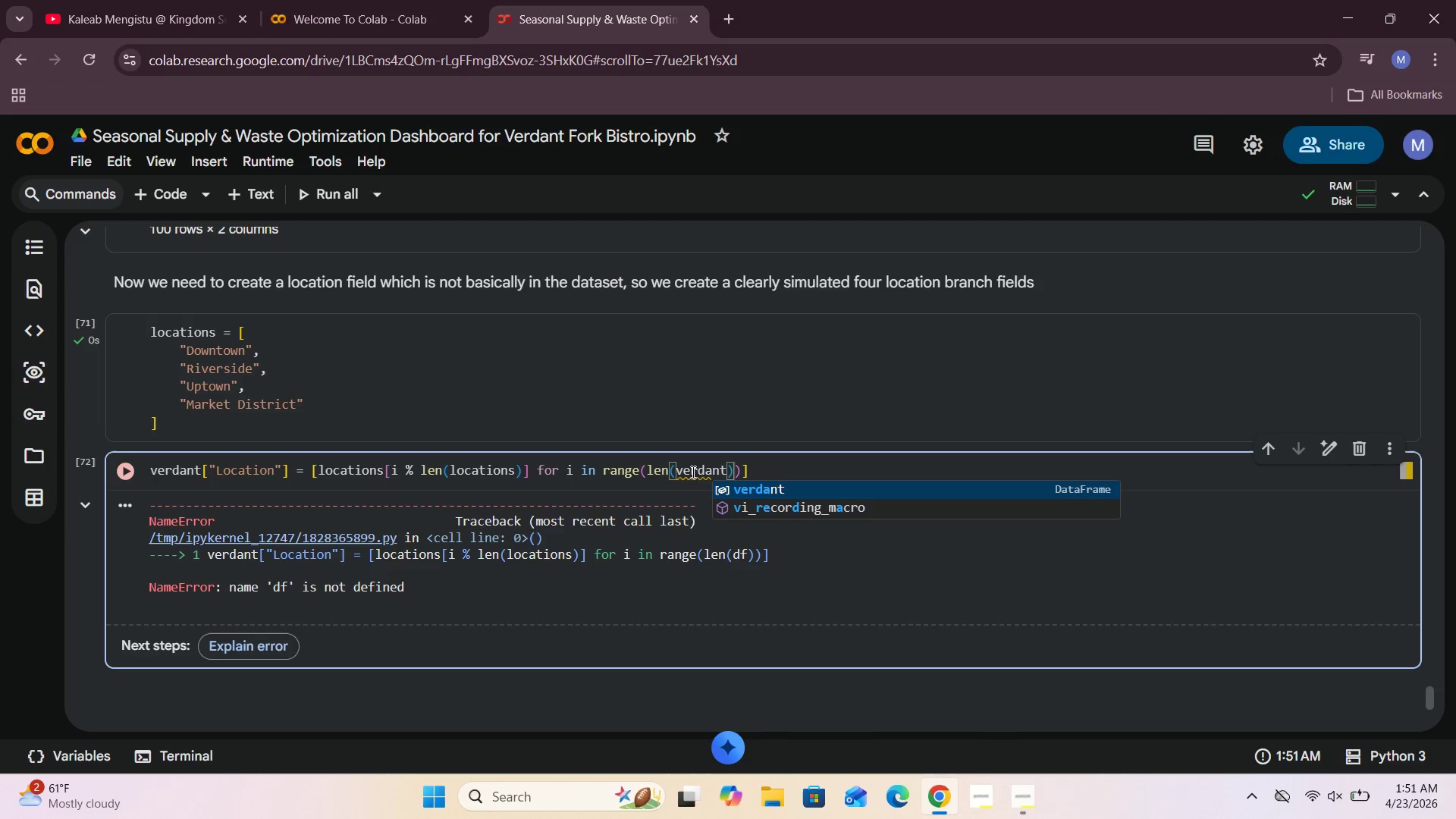 
left_click([766, 495])
 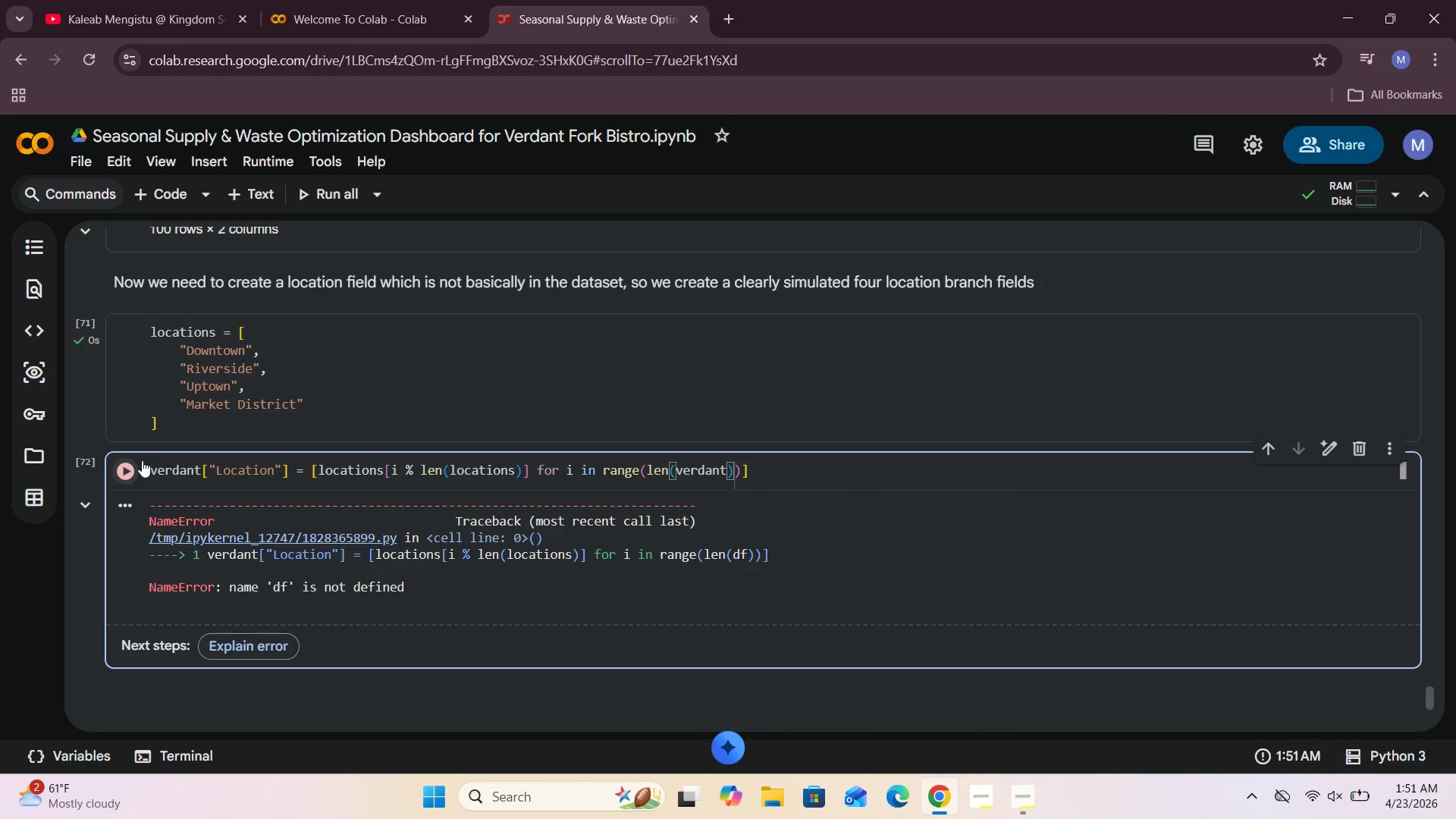 
left_click([136, 466])
 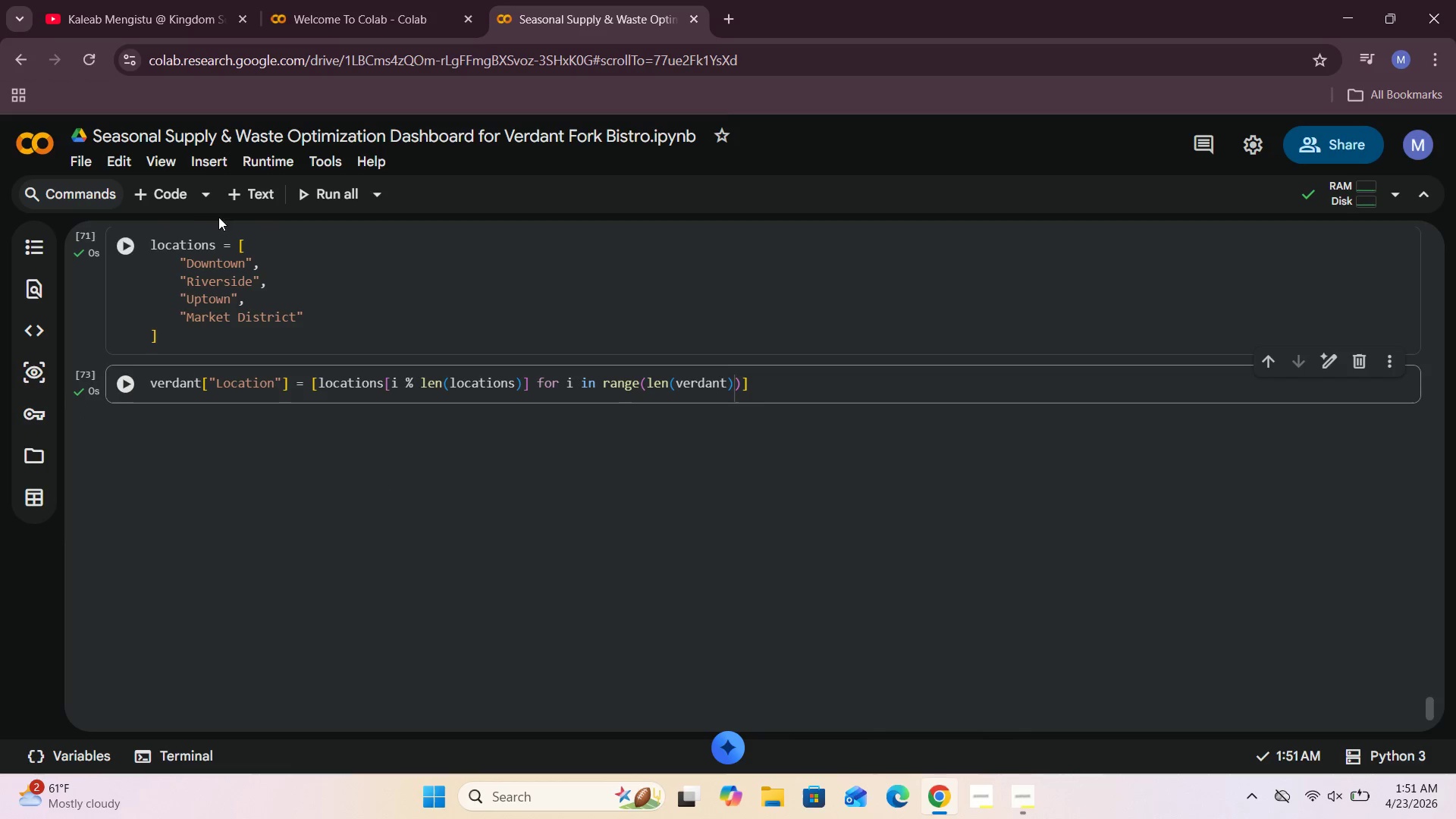 
left_click([171, 198])
 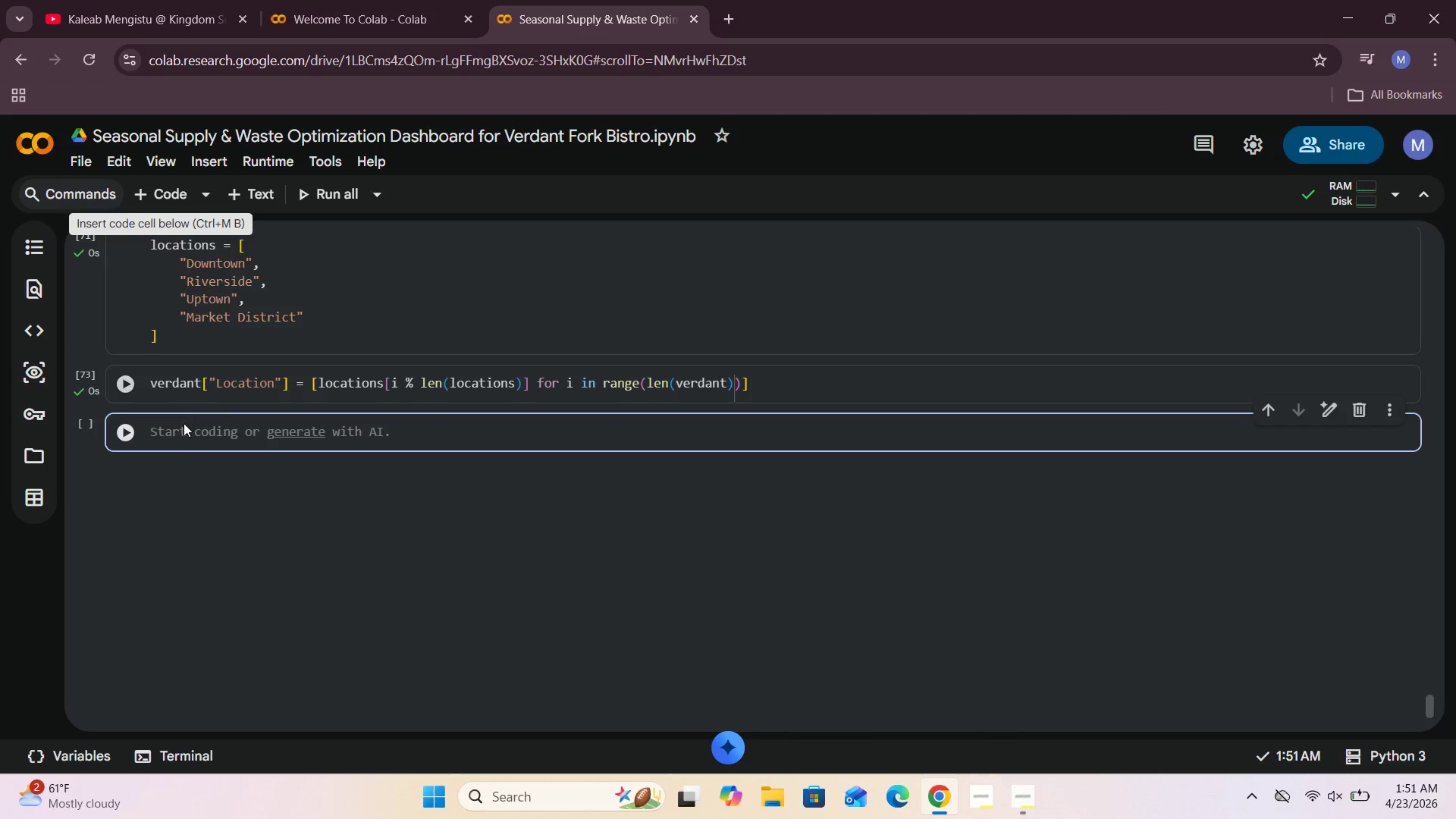 
left_click([187, 444])
 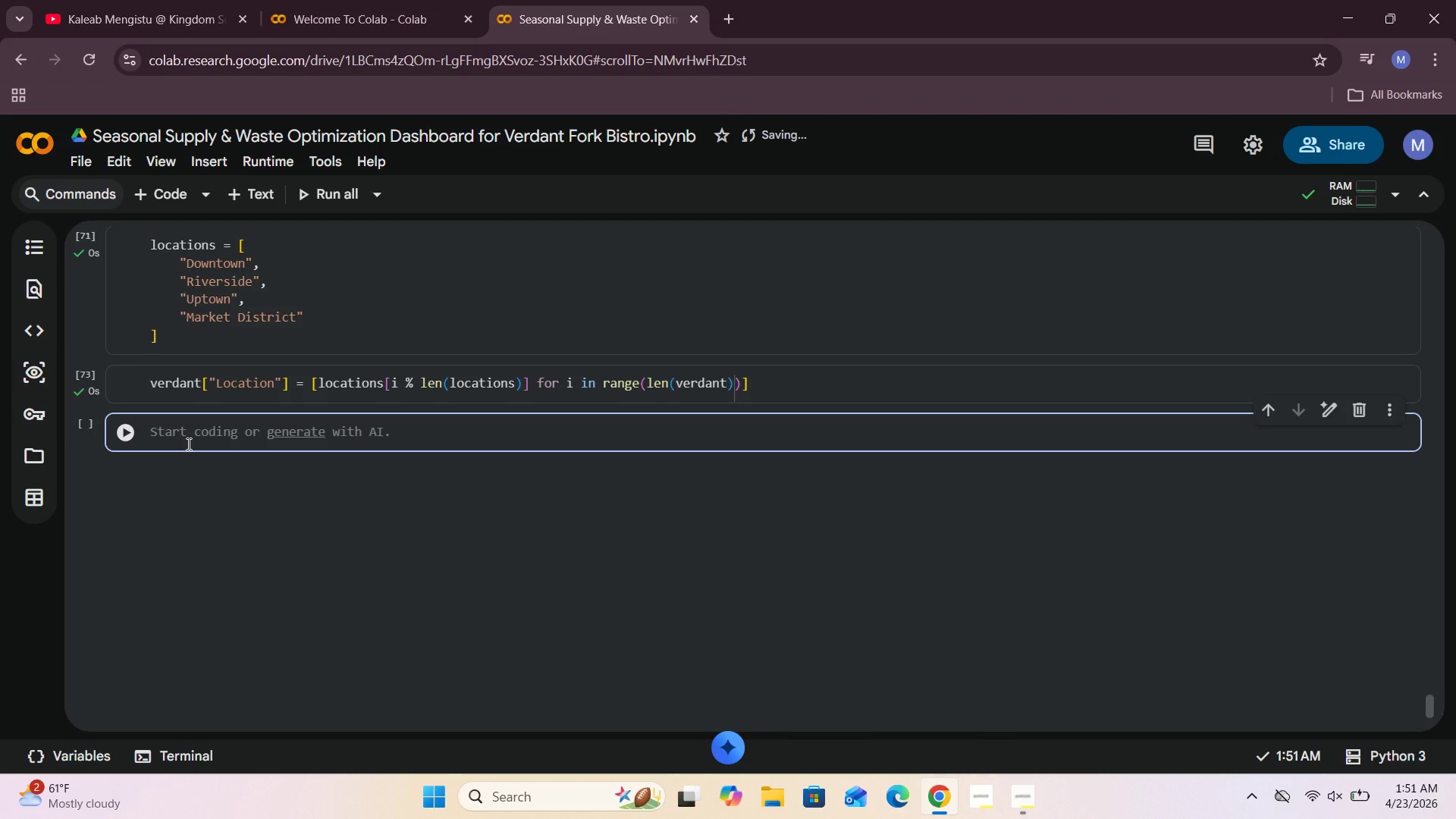 
type(verant["Location)
 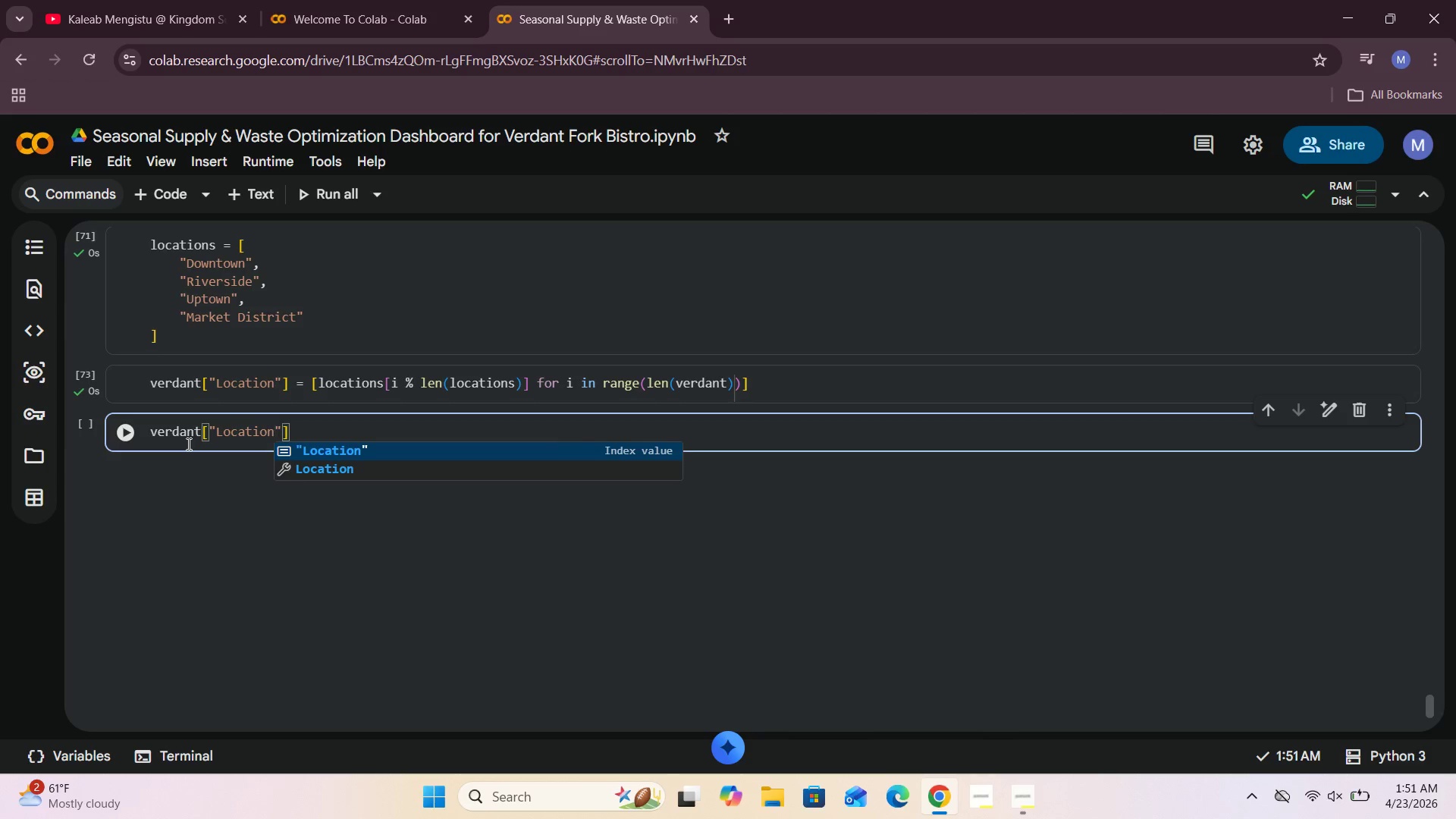 
hold_key(key=D, duration=0.33)
 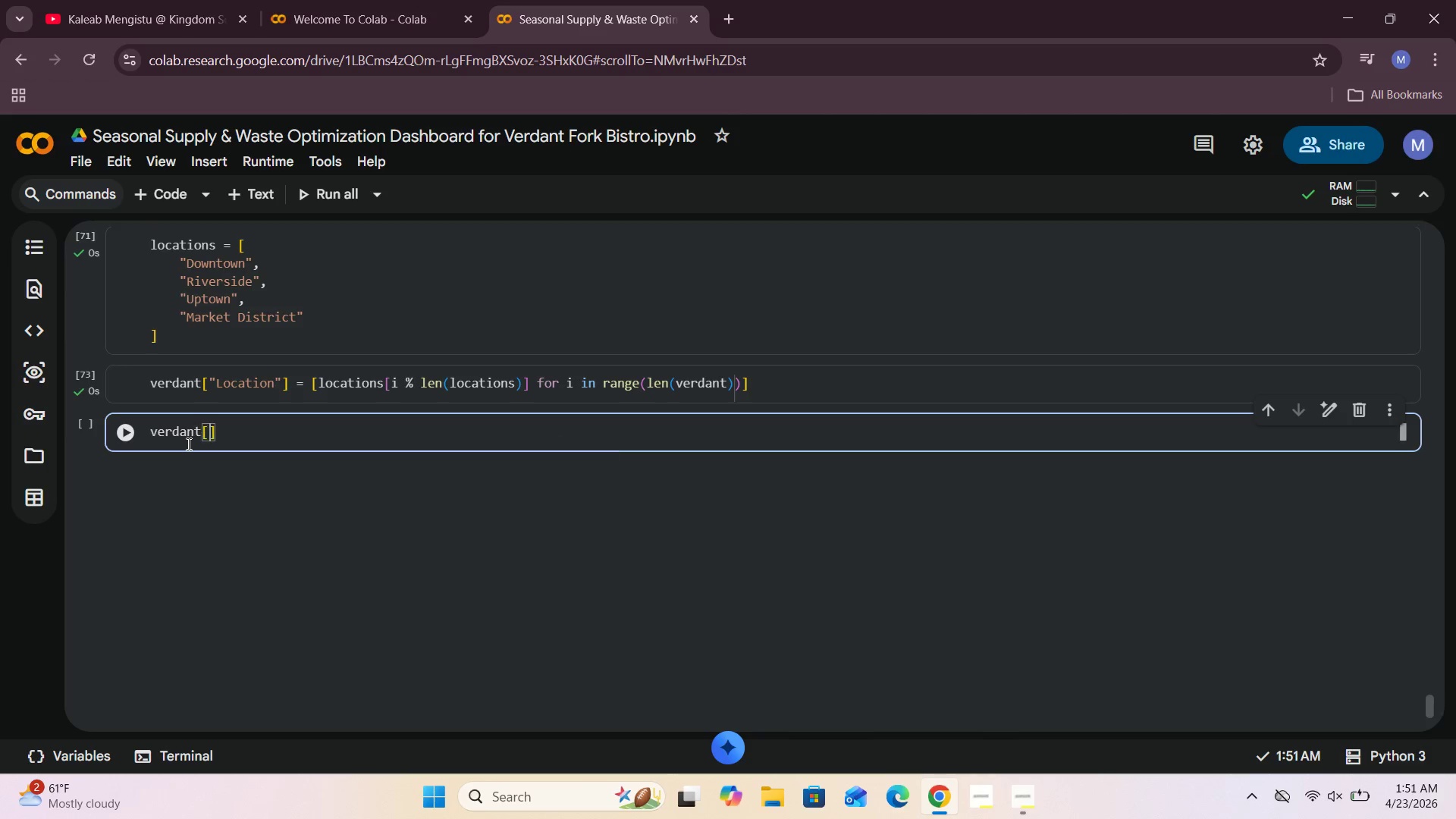 
left_click([356, 453])
 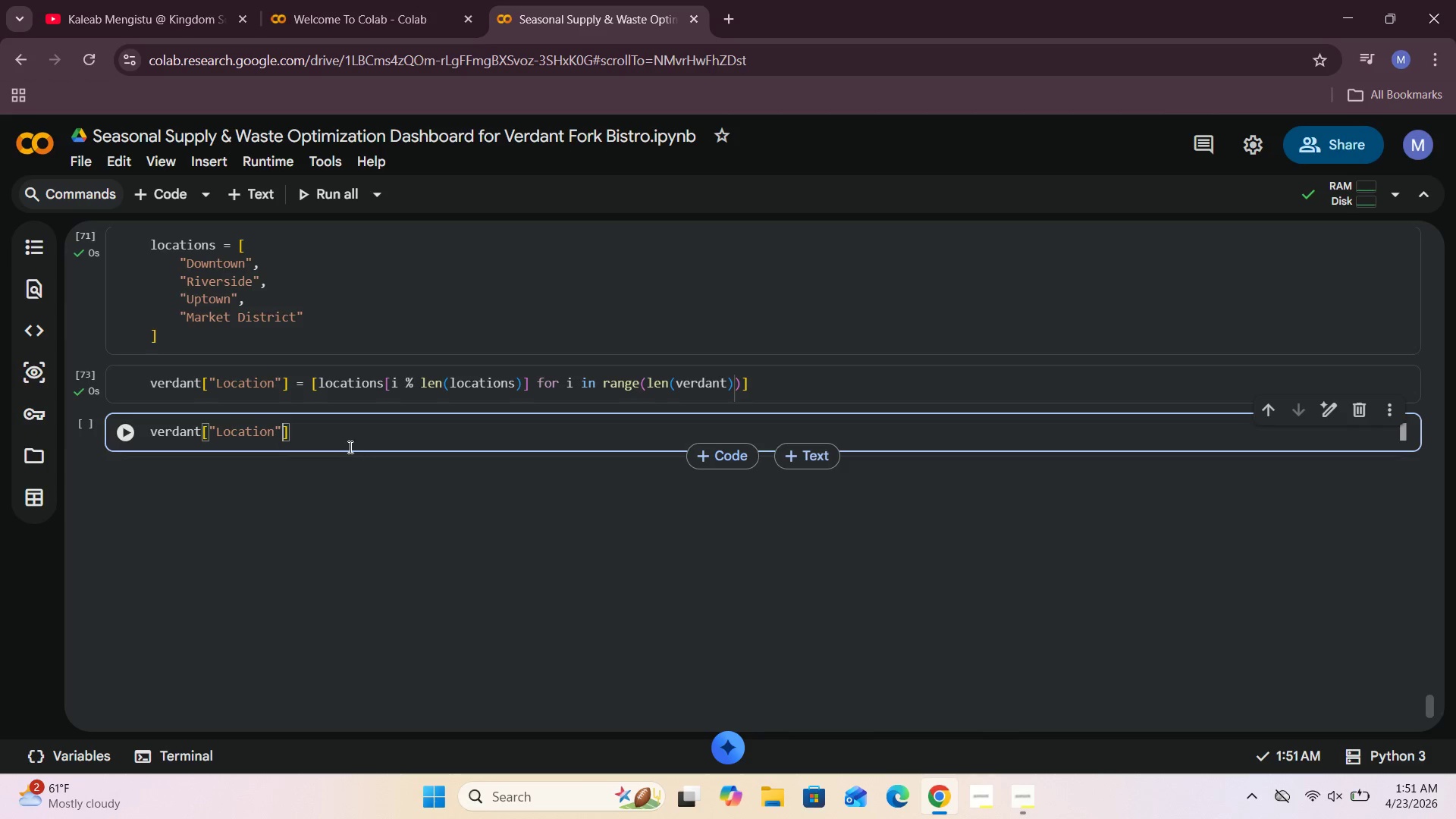 
left_click([334, 437])
 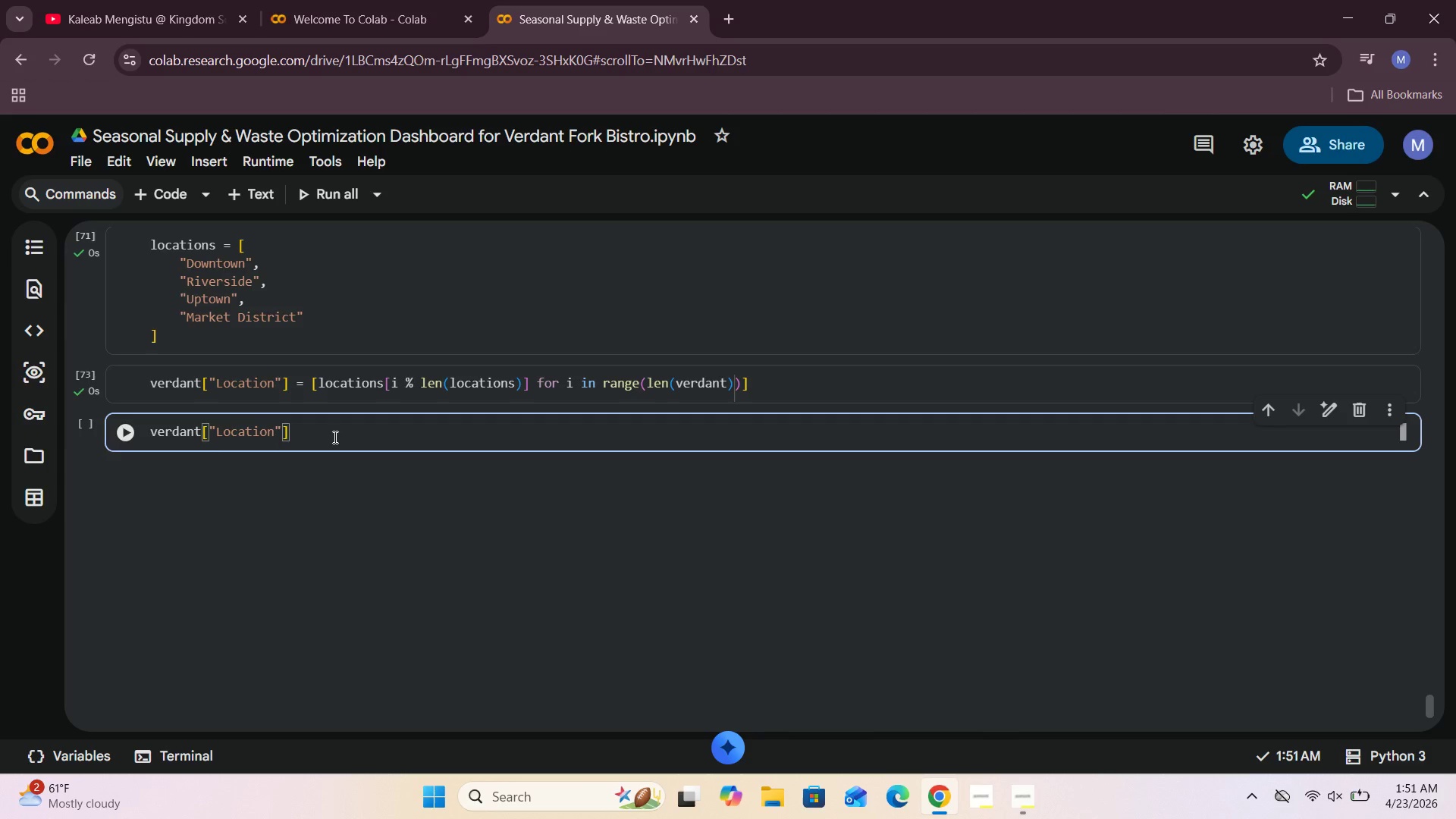 
type(.value_counts()
 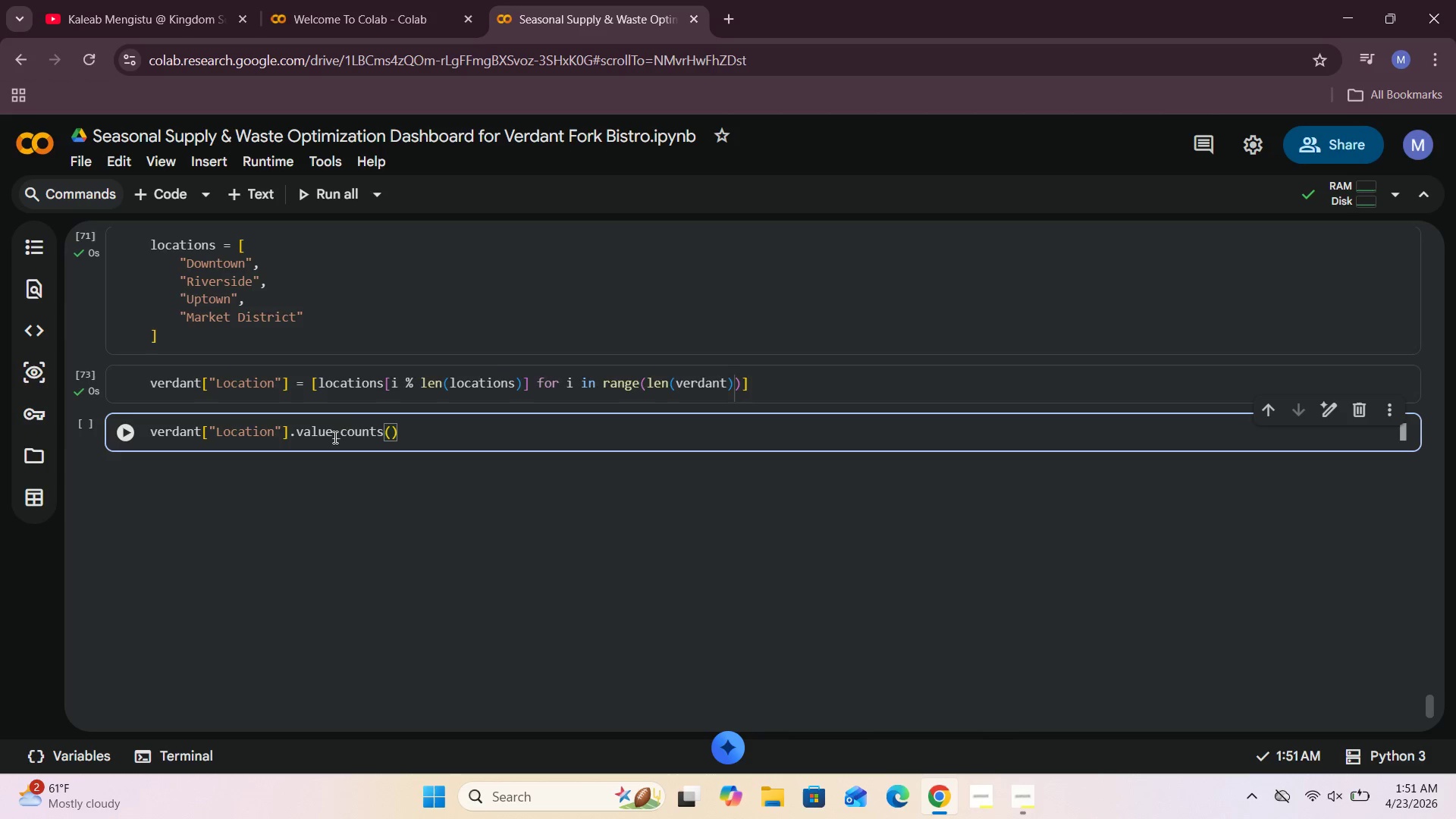 
left_click([117, 437])
 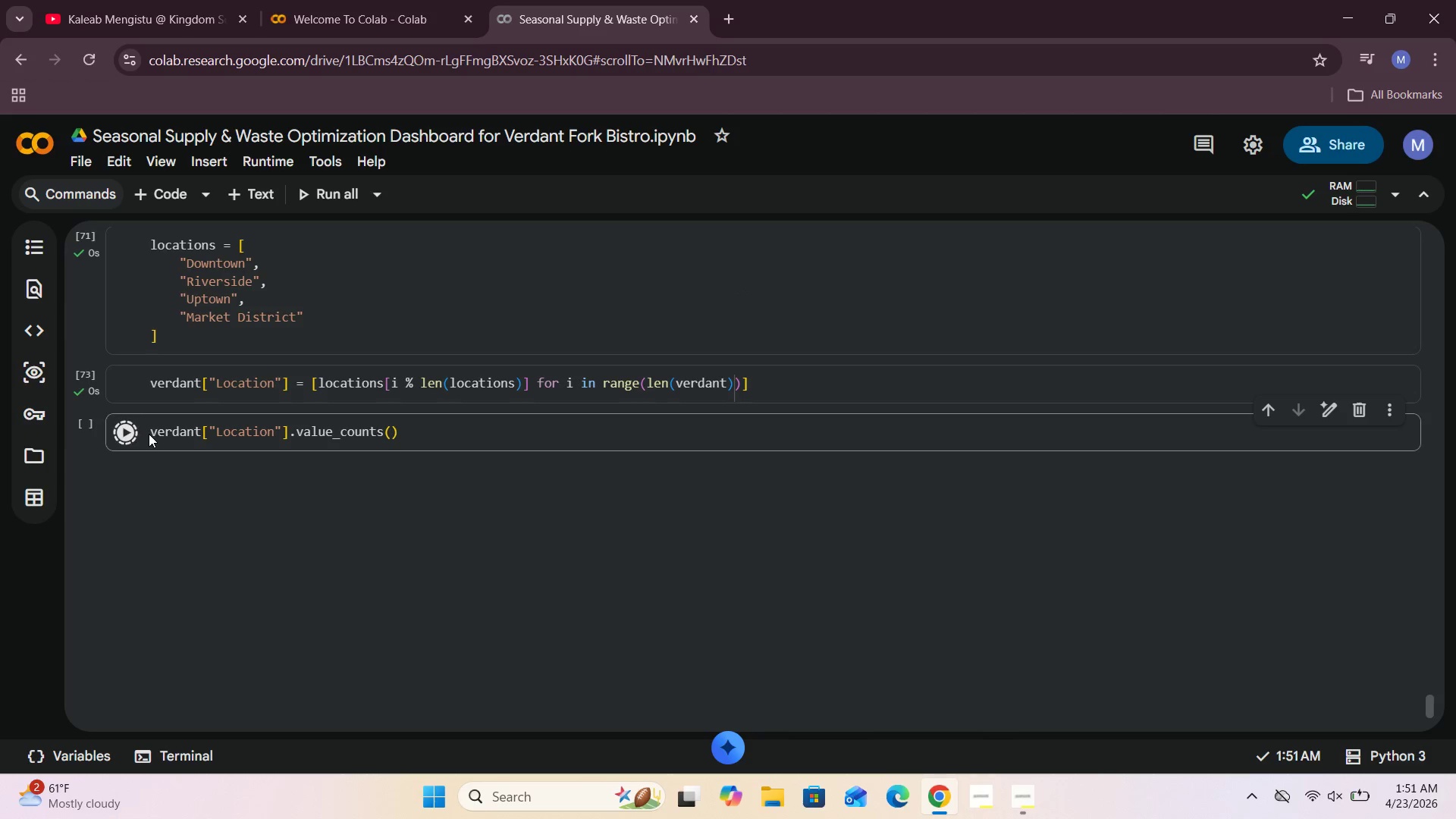 
scroll: coordinate [149, 434], scroll_direction: down, amount: 1.0
 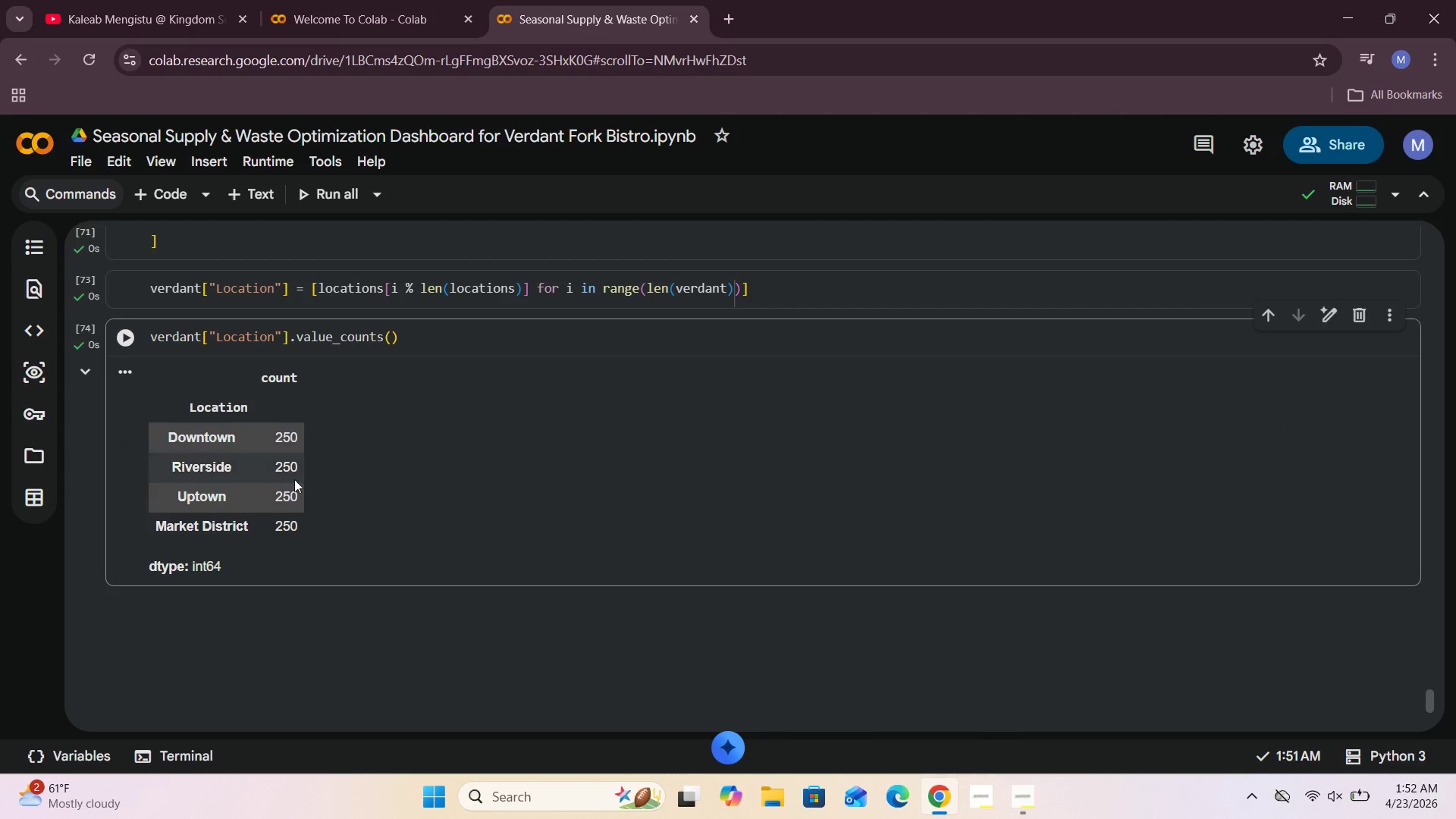 
left_click([243, 193])
 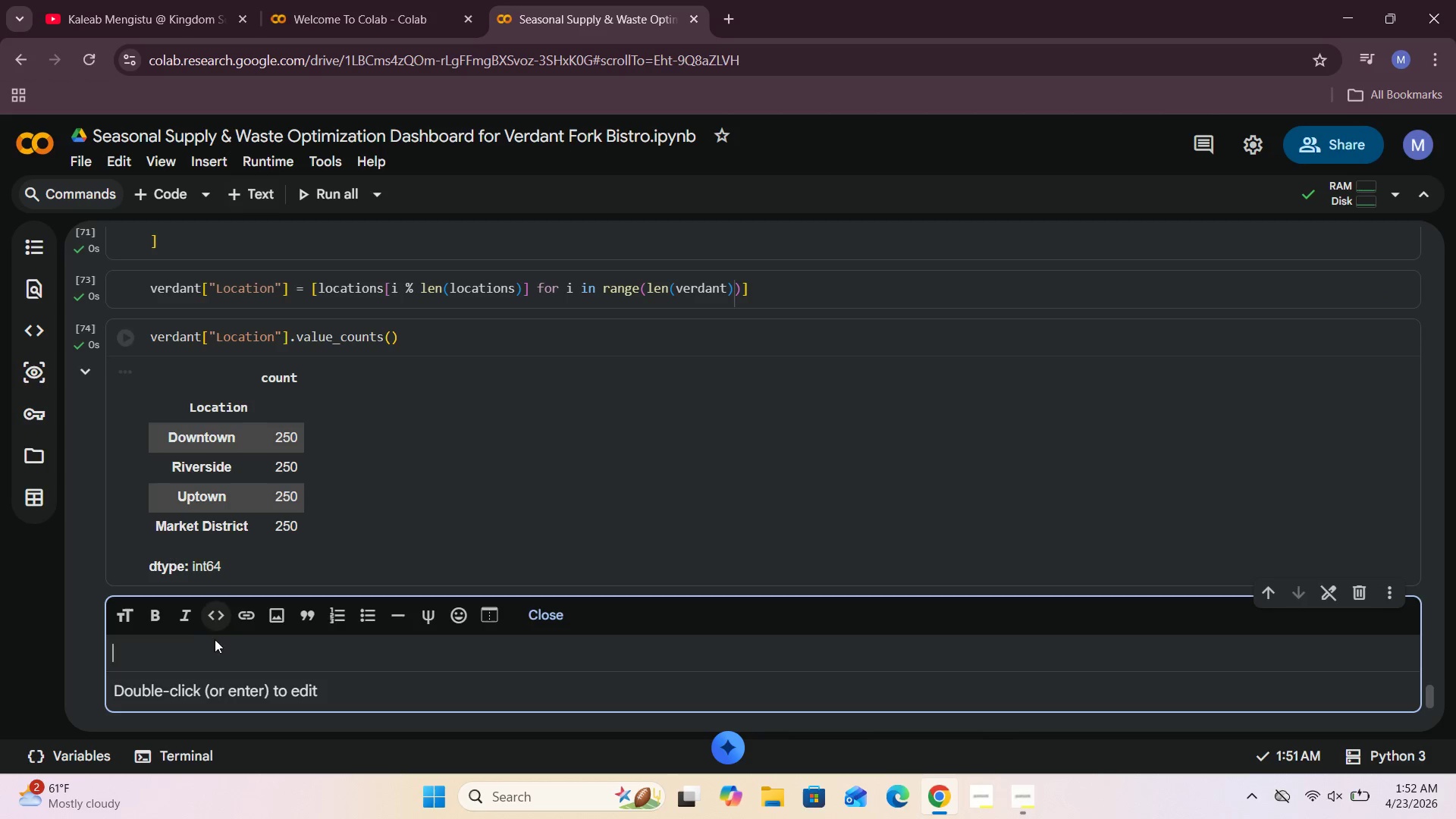 
left_click([205, 661])
 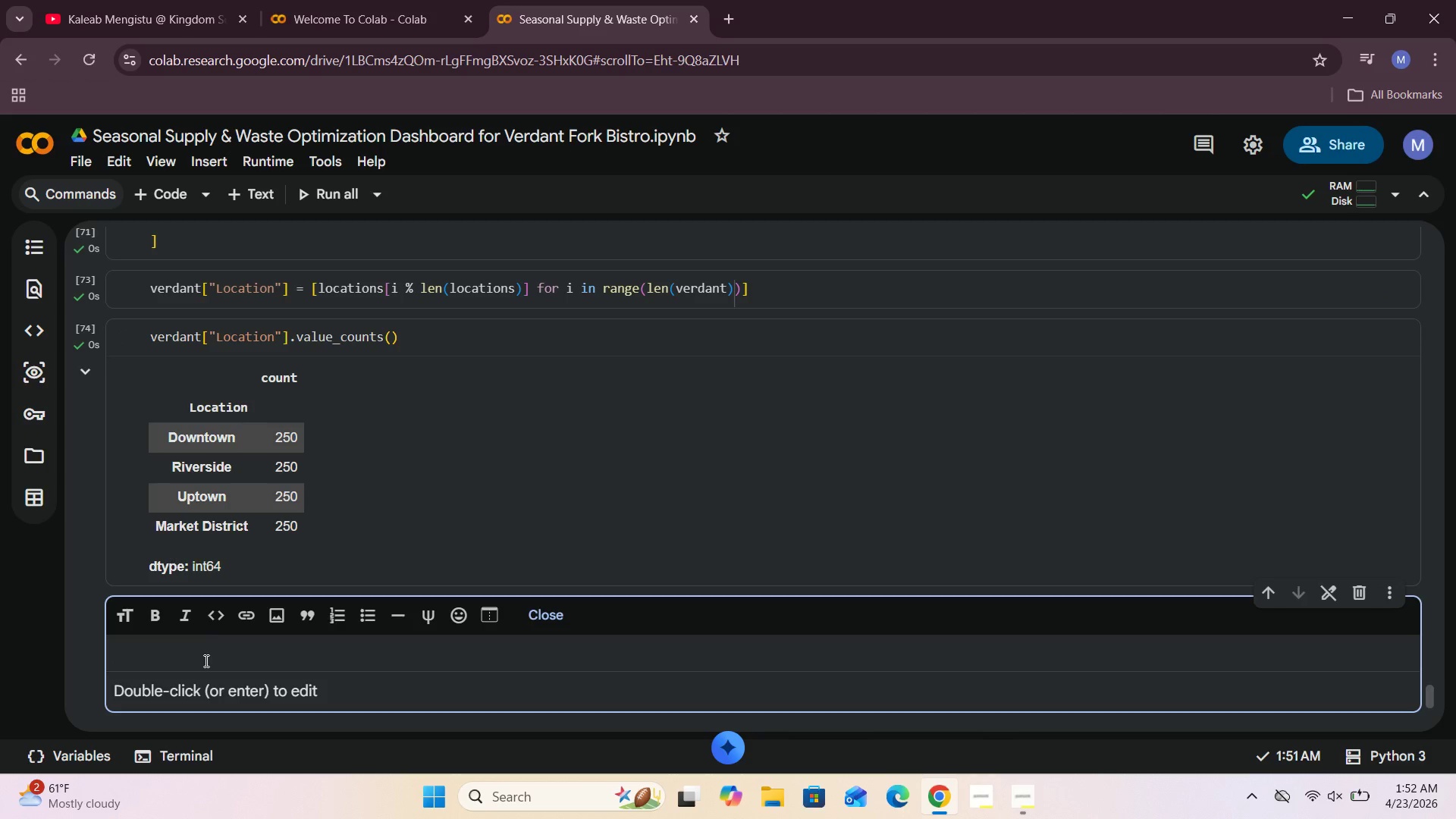 
type(we gave ewua )
key(Backspace)
key(Backspace)
key(Backspace)
type(q)
key(Backspace)
type(equakl )
key(Backspace)
key(Backspace)
key(Backspace)
type(l dustribution of records for each ;)
key(Backspace)
type(locations.)
 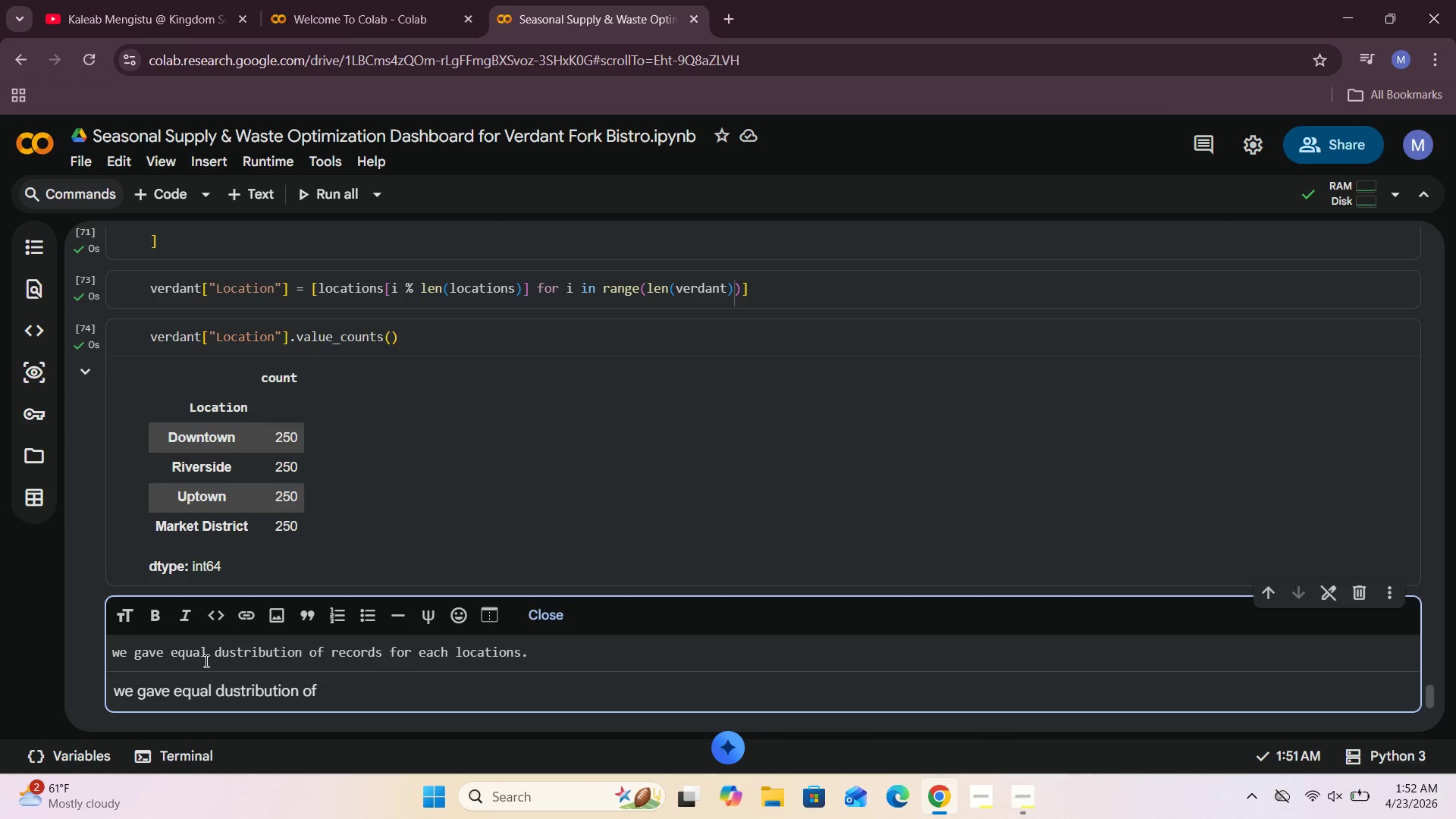 
left_click([533, 608])
 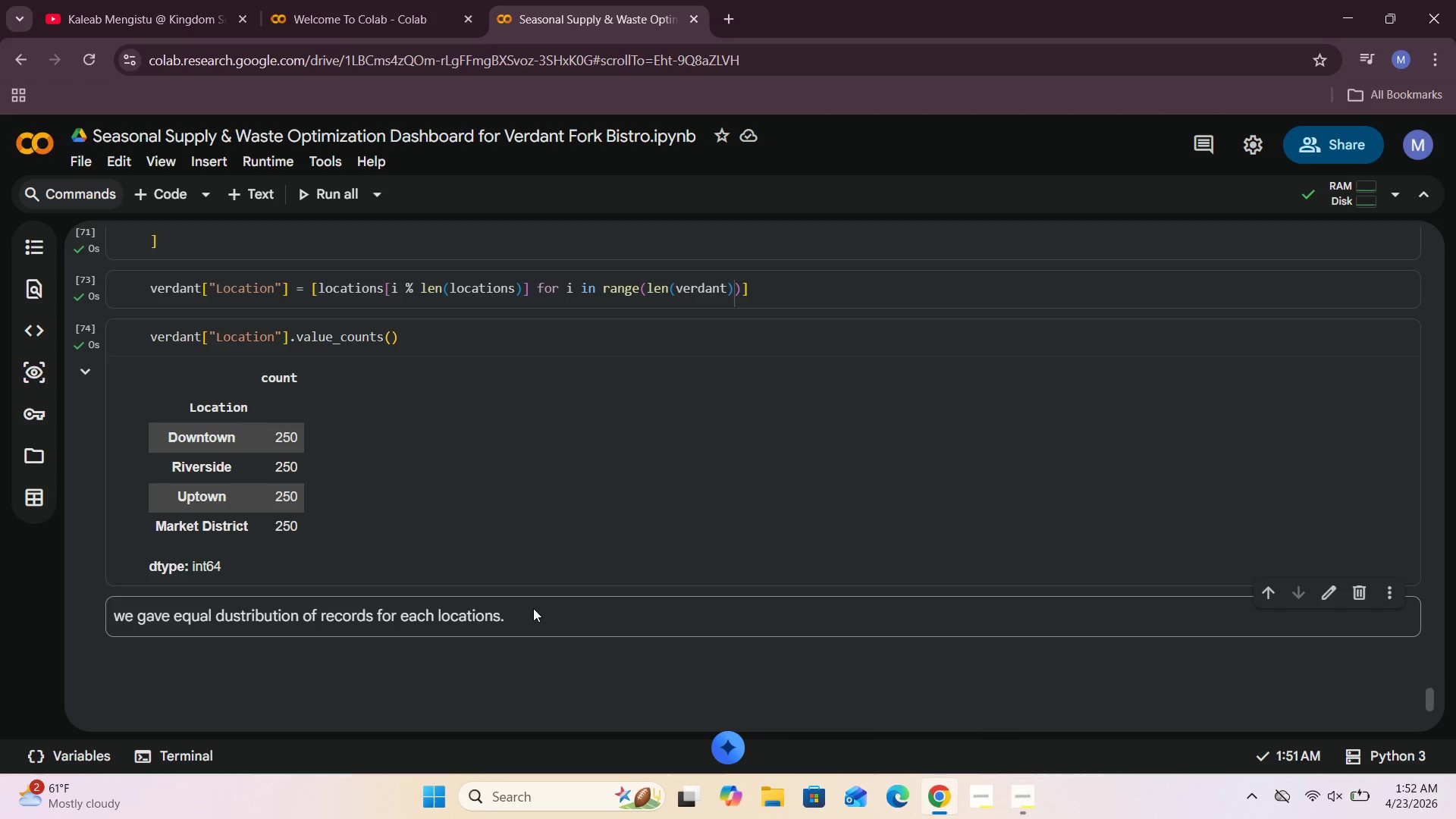 
wait(5.73)
 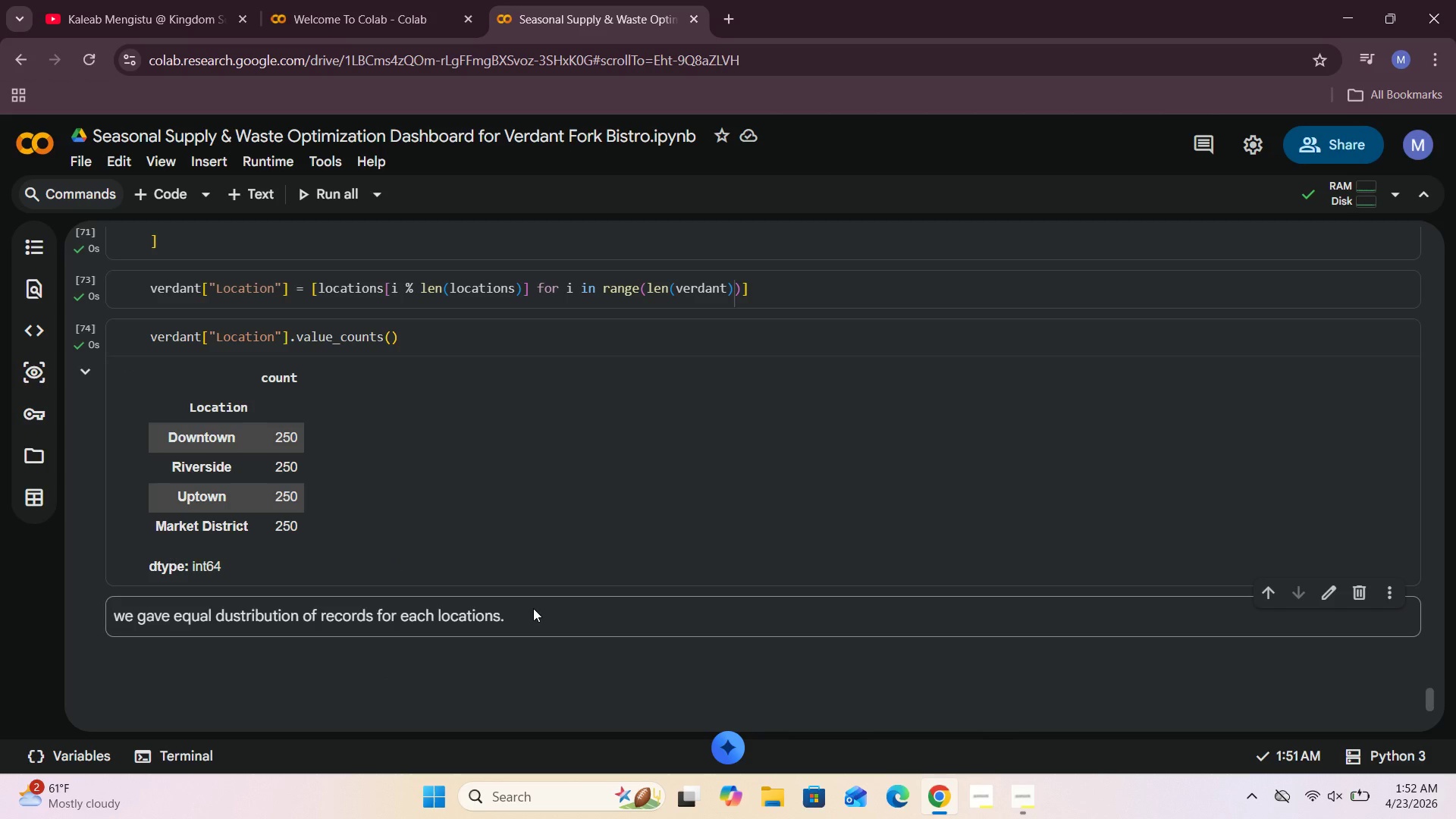 
left_click([260, 193])
 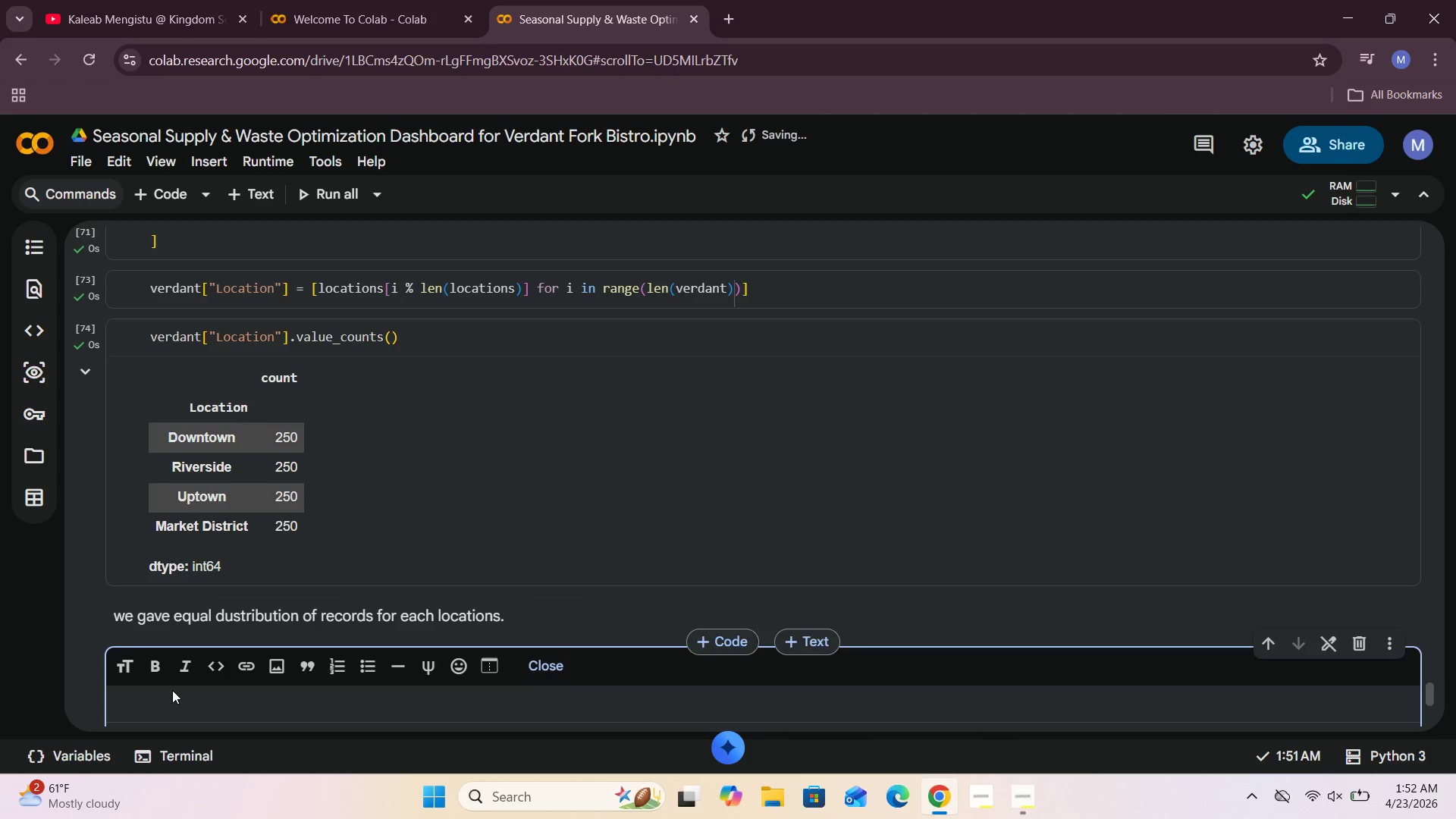 
left_click([167, 699])
 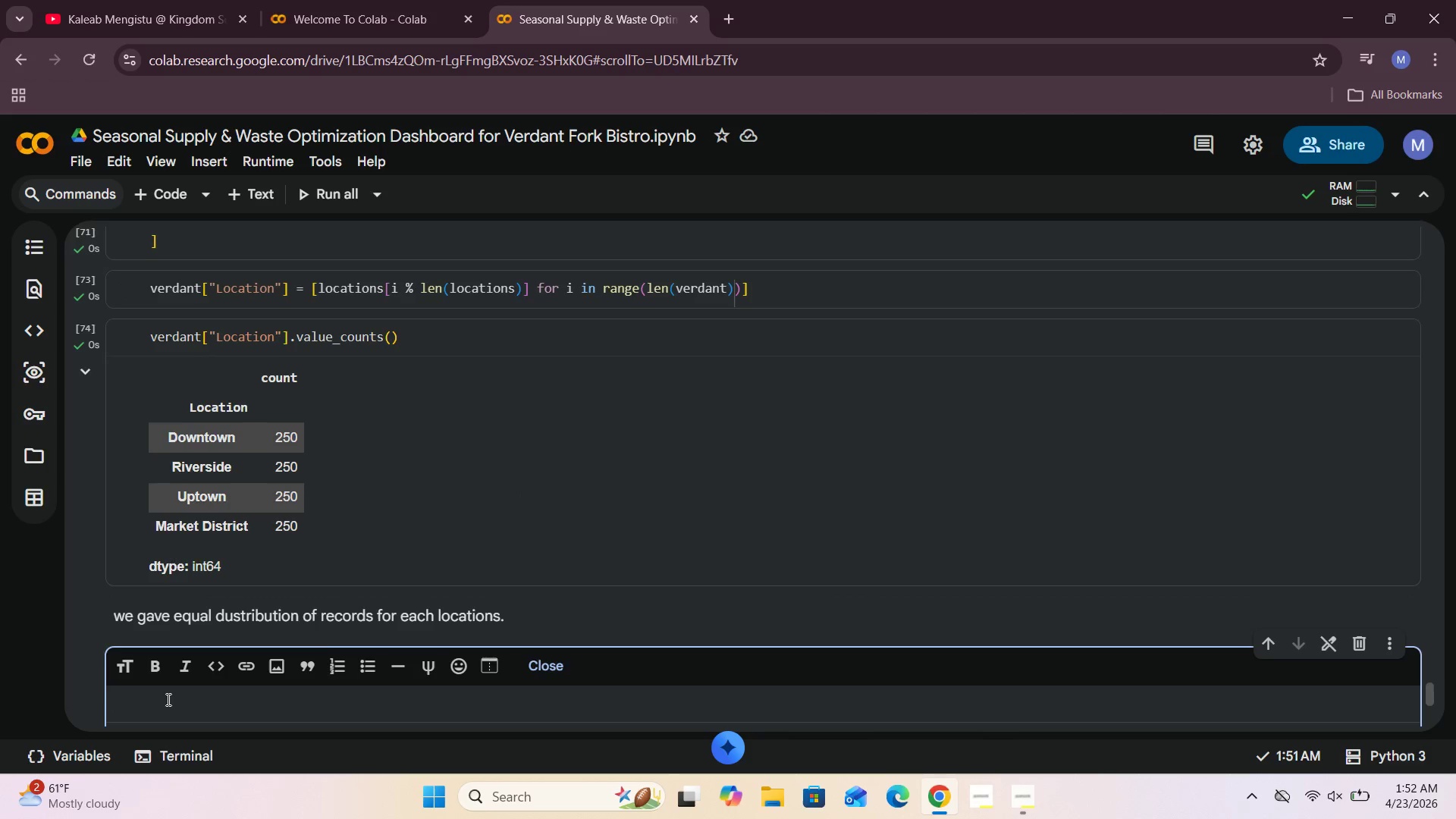 
scroll: coordinate [167, 699], scroll_direction: down, amount: 3.0
 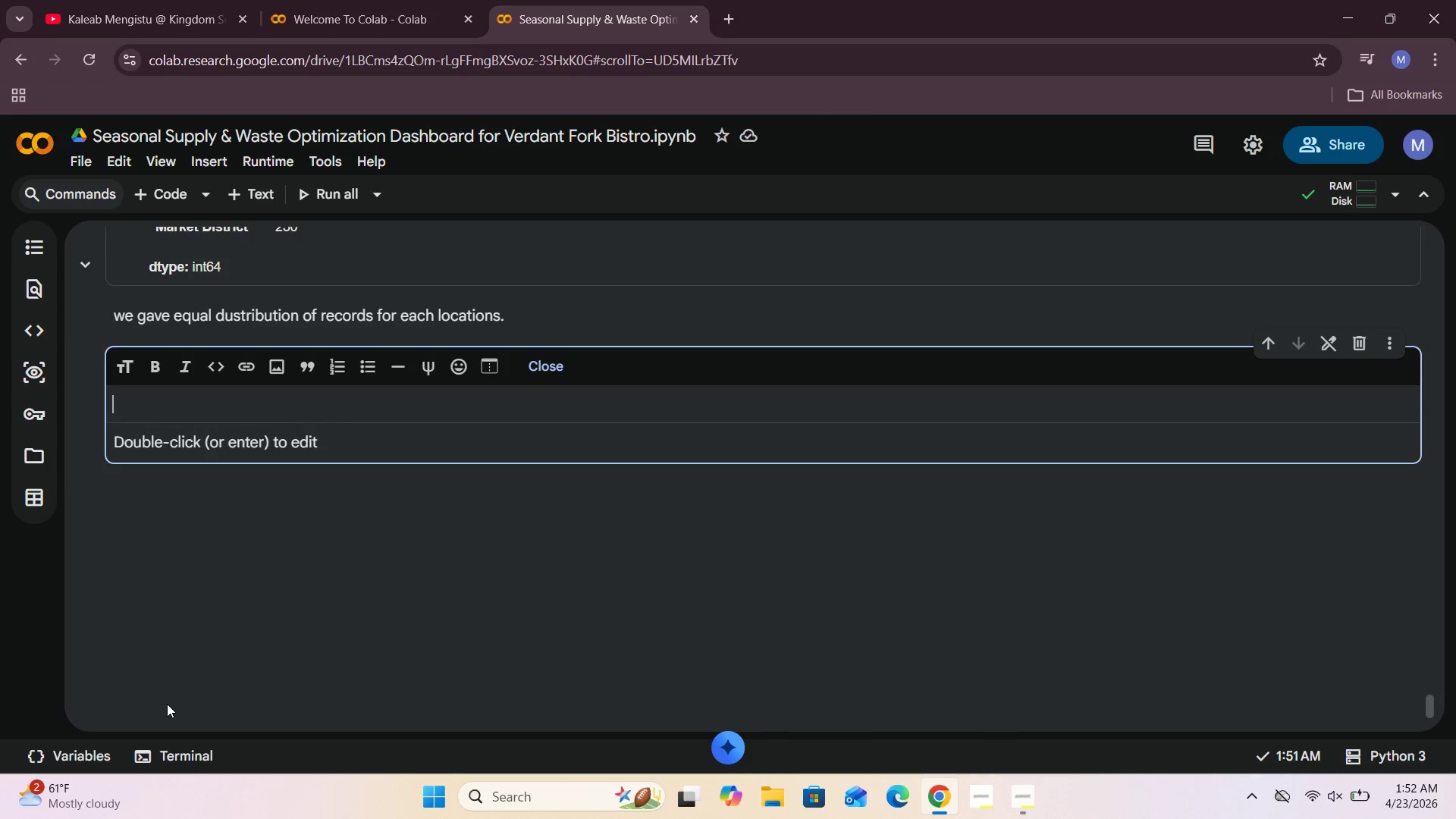 
wait(6.69)
 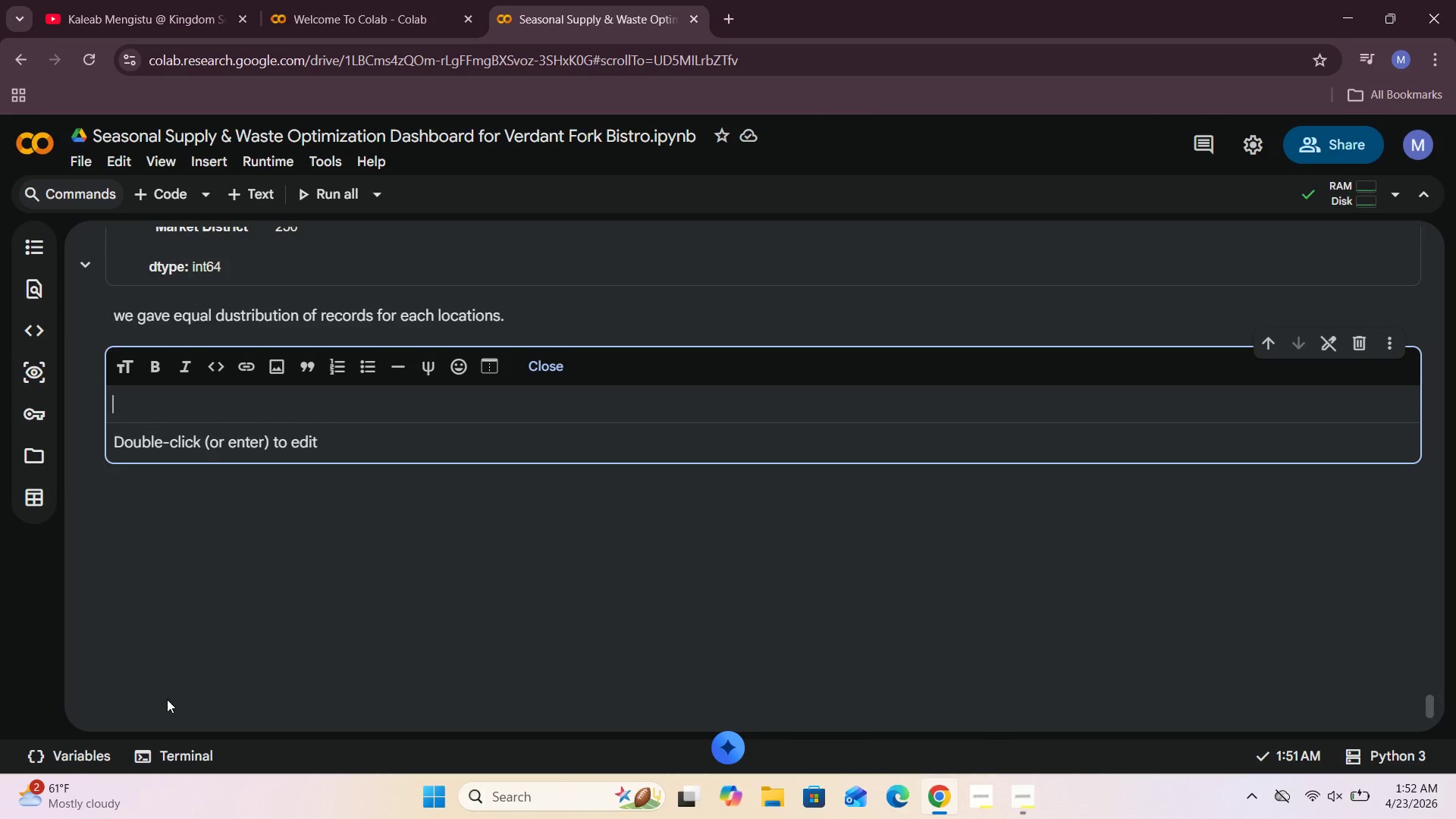 
left_click([158, 410])
 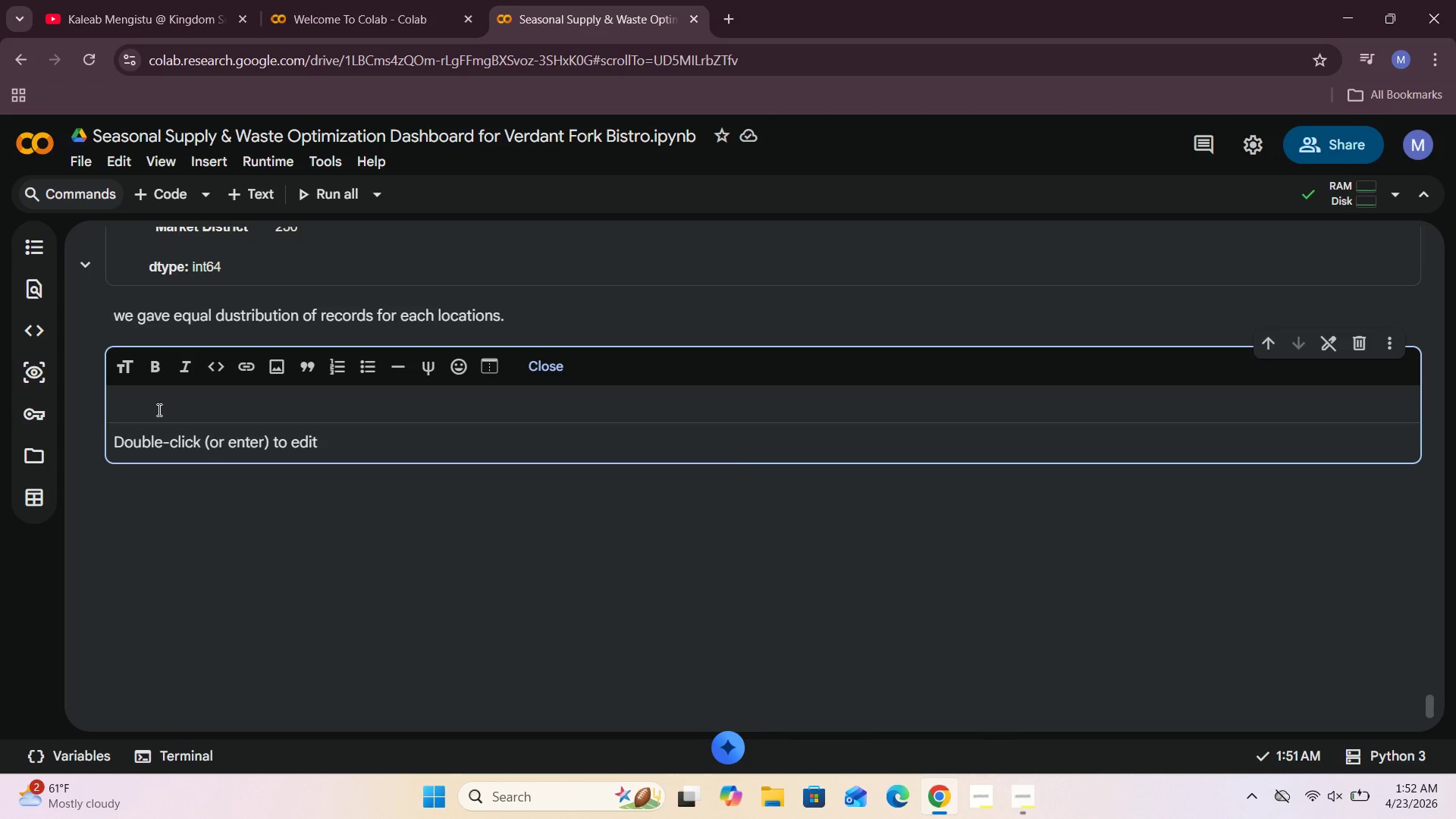 
type(create a wasterate)
key(Backspace)
key(Backspace)
key(Backspace)
key(Backspace)
type( rate band)
 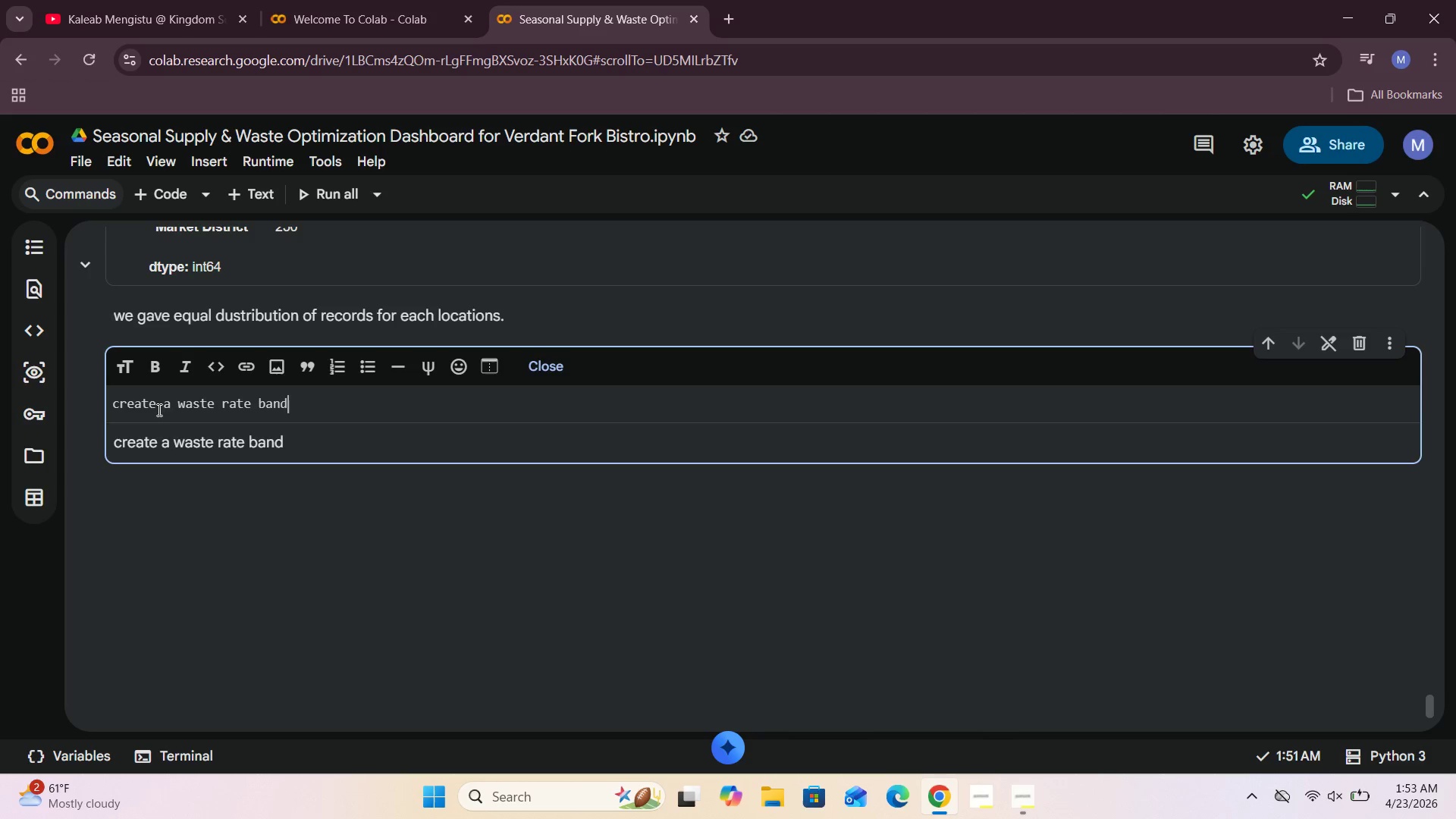 
wait(5.48)
 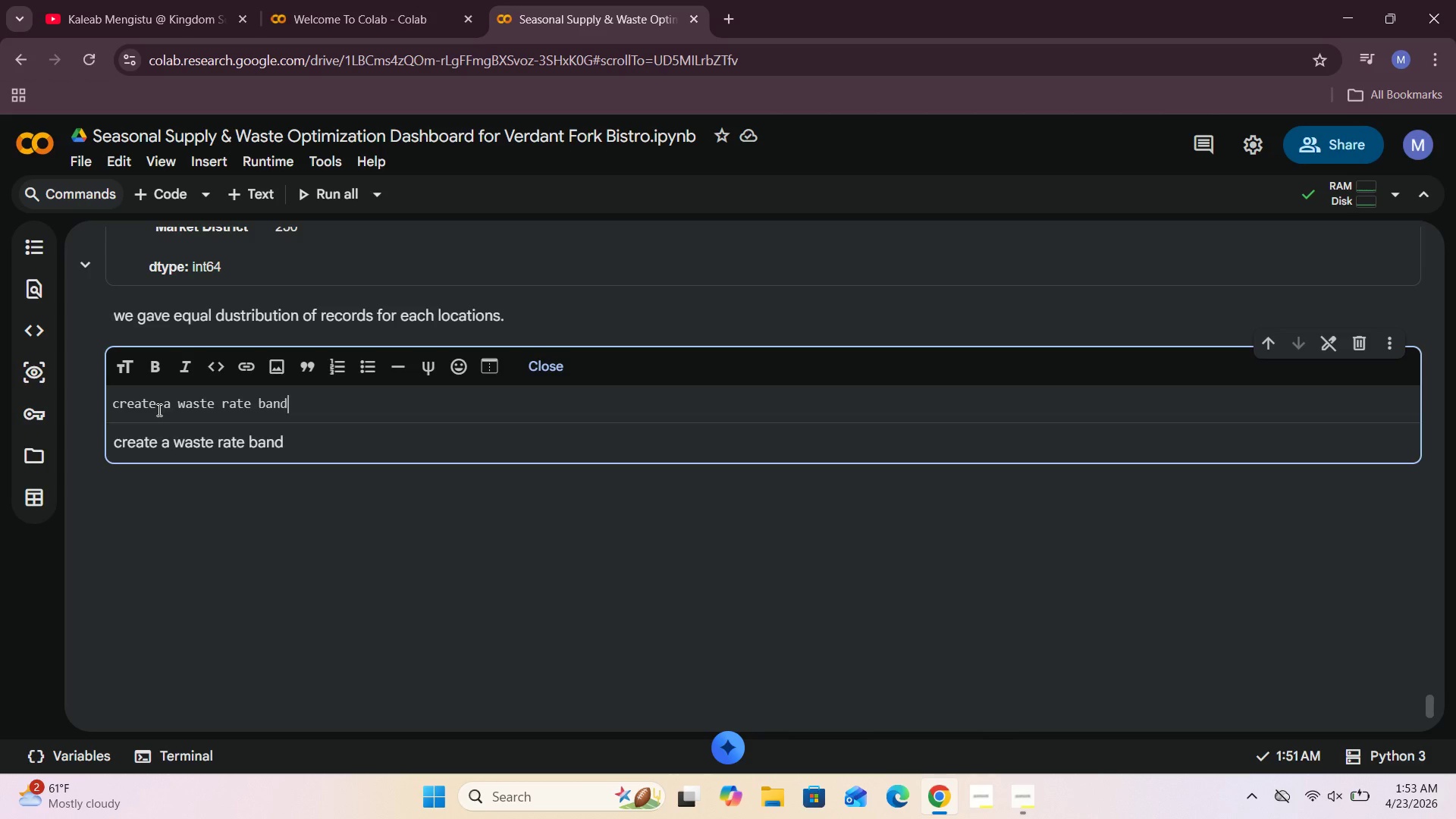 
left_click([530, 359])
 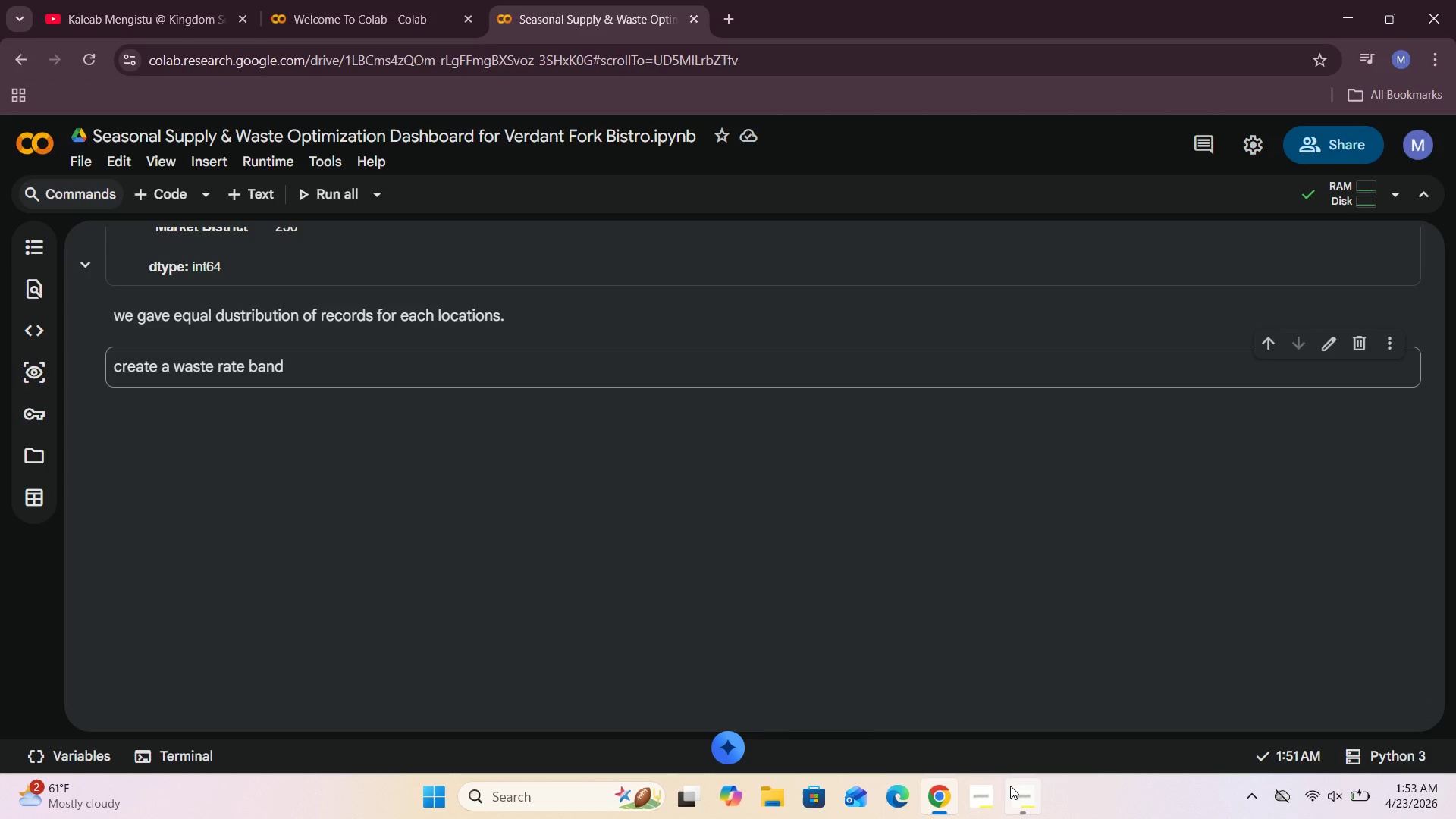 
left_click([1007, 792])